 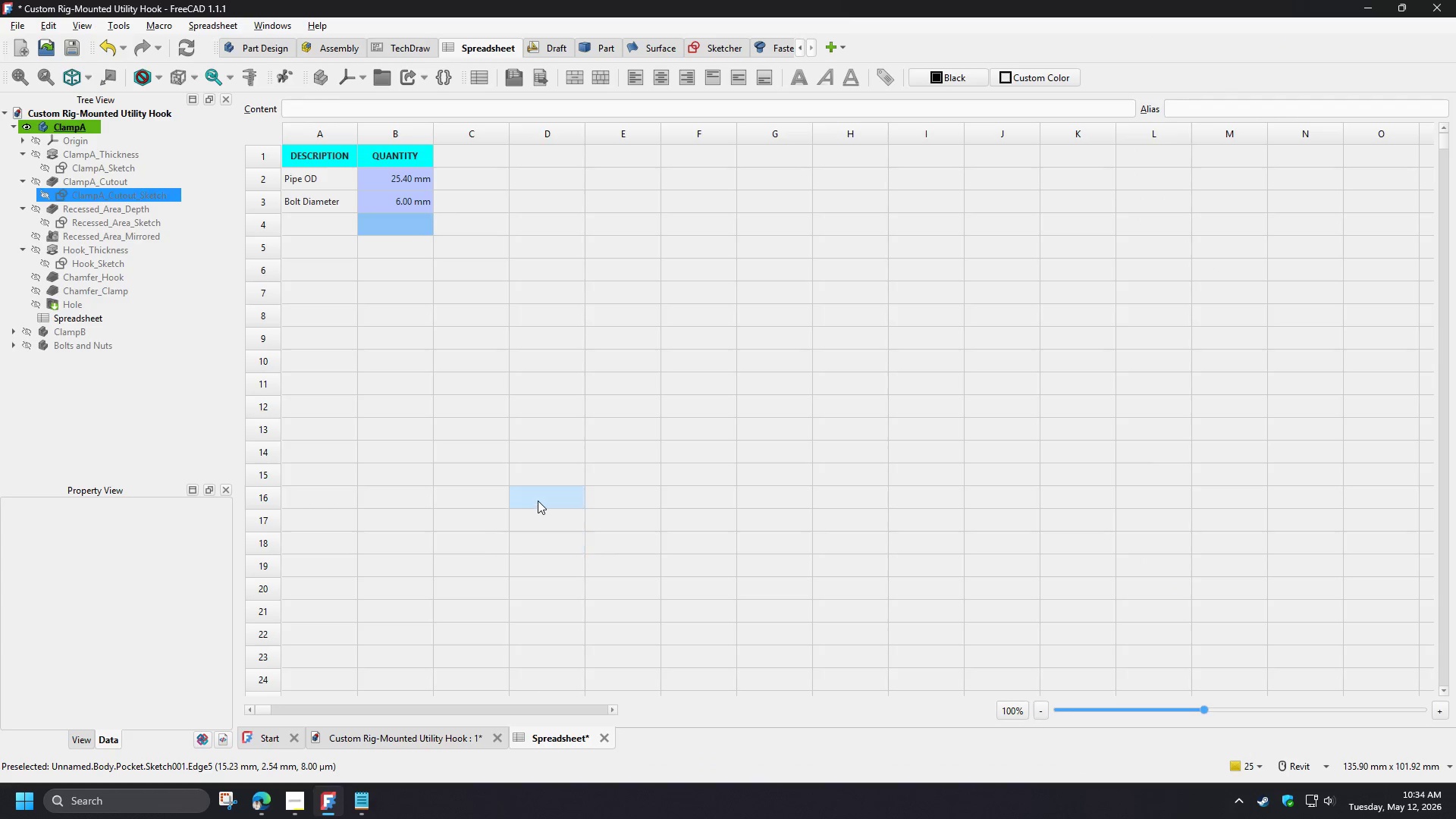 
left_click([479, 460])
 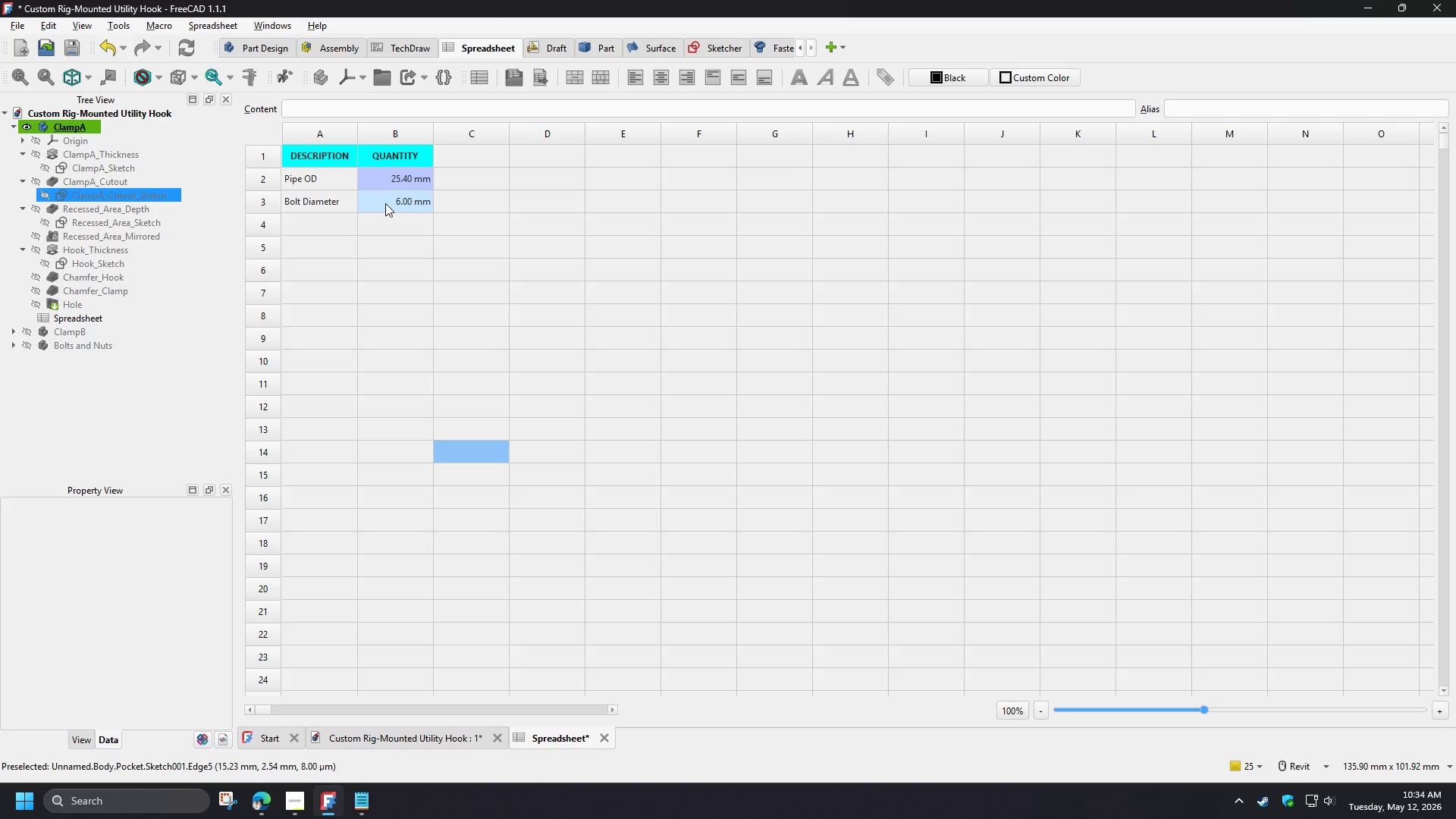 
left_click([388, 209])
 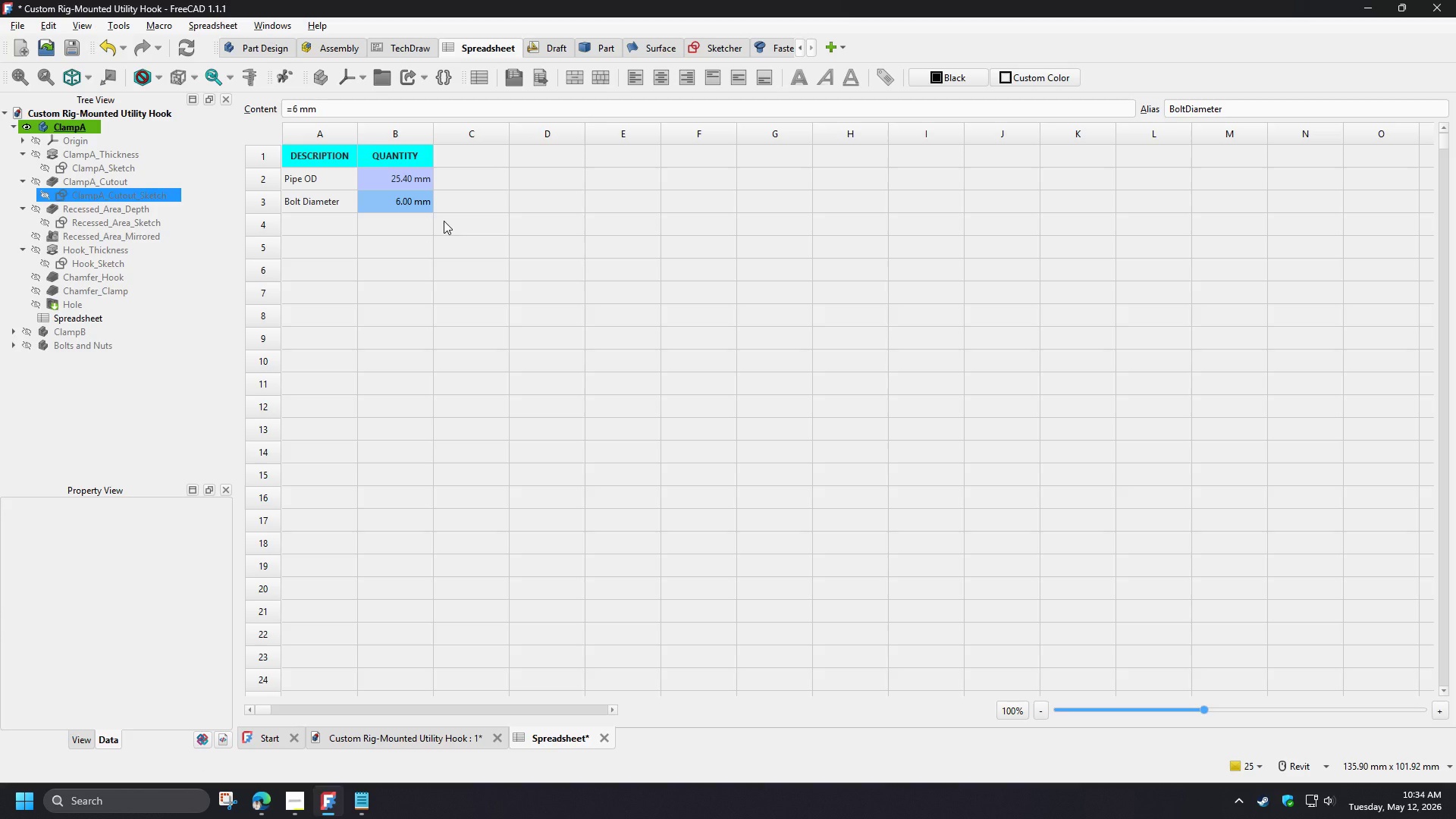 
wait(22.56)
 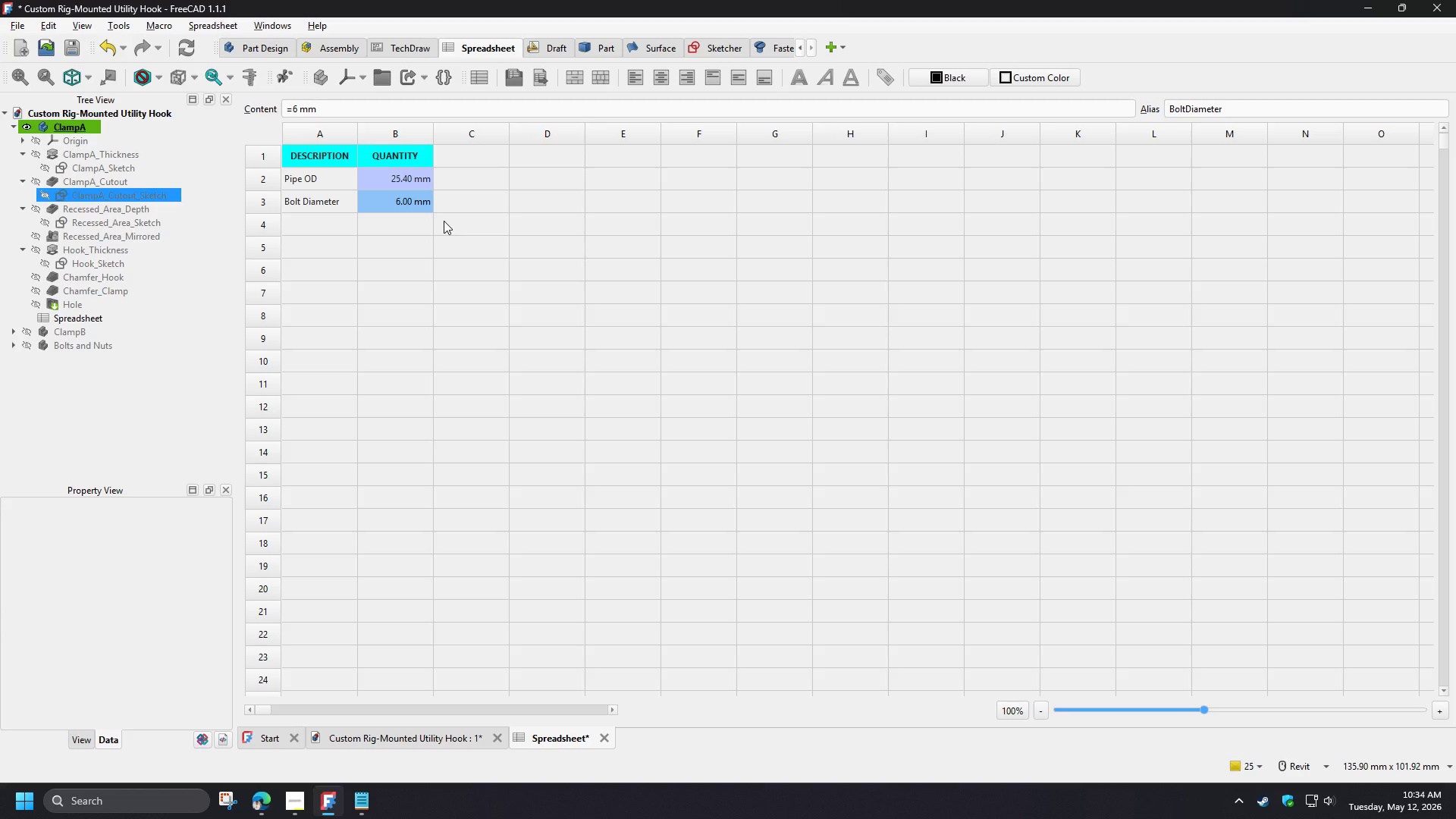 
left_click([406, 44])
 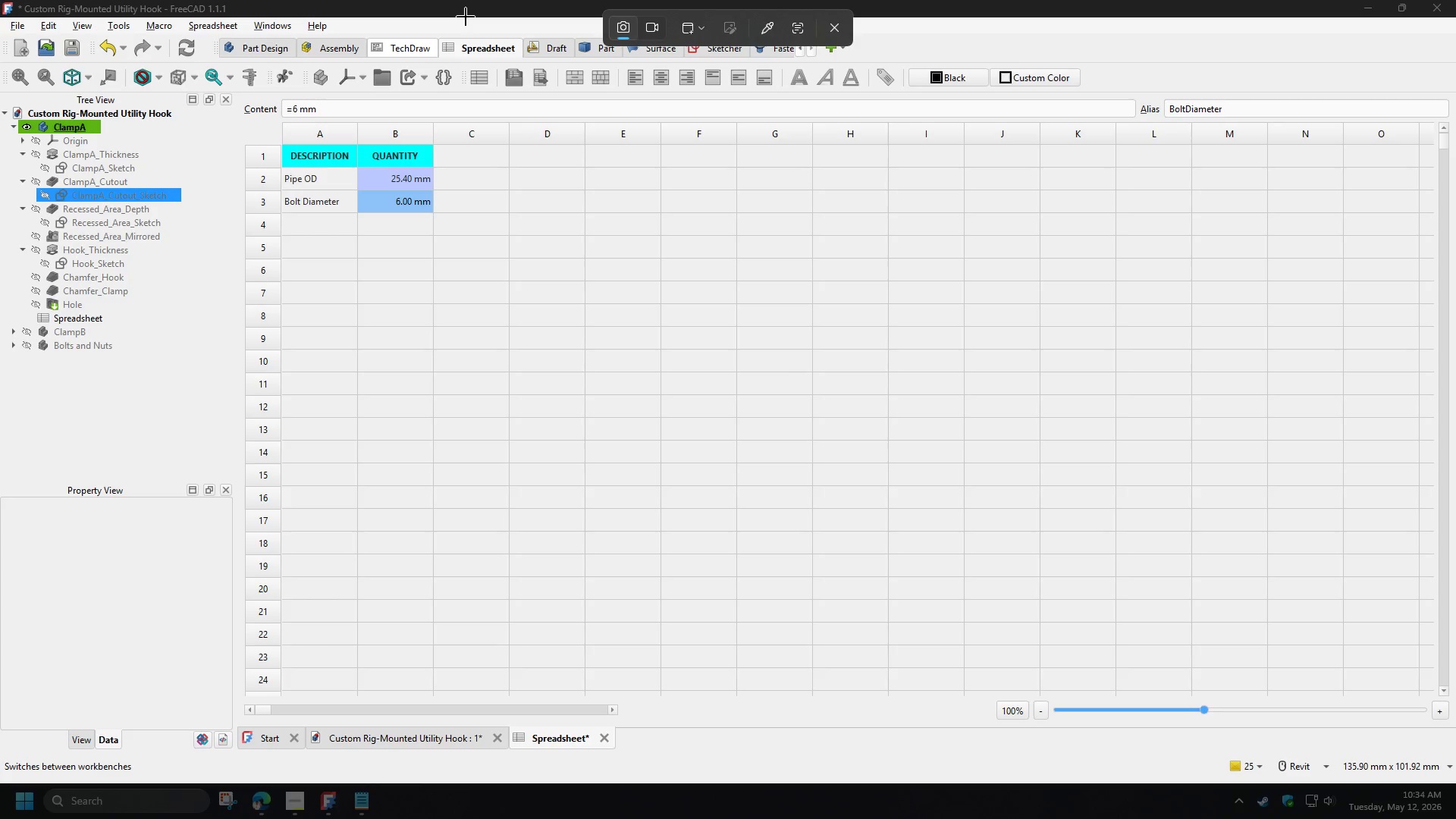 
left_click([466, 17])
 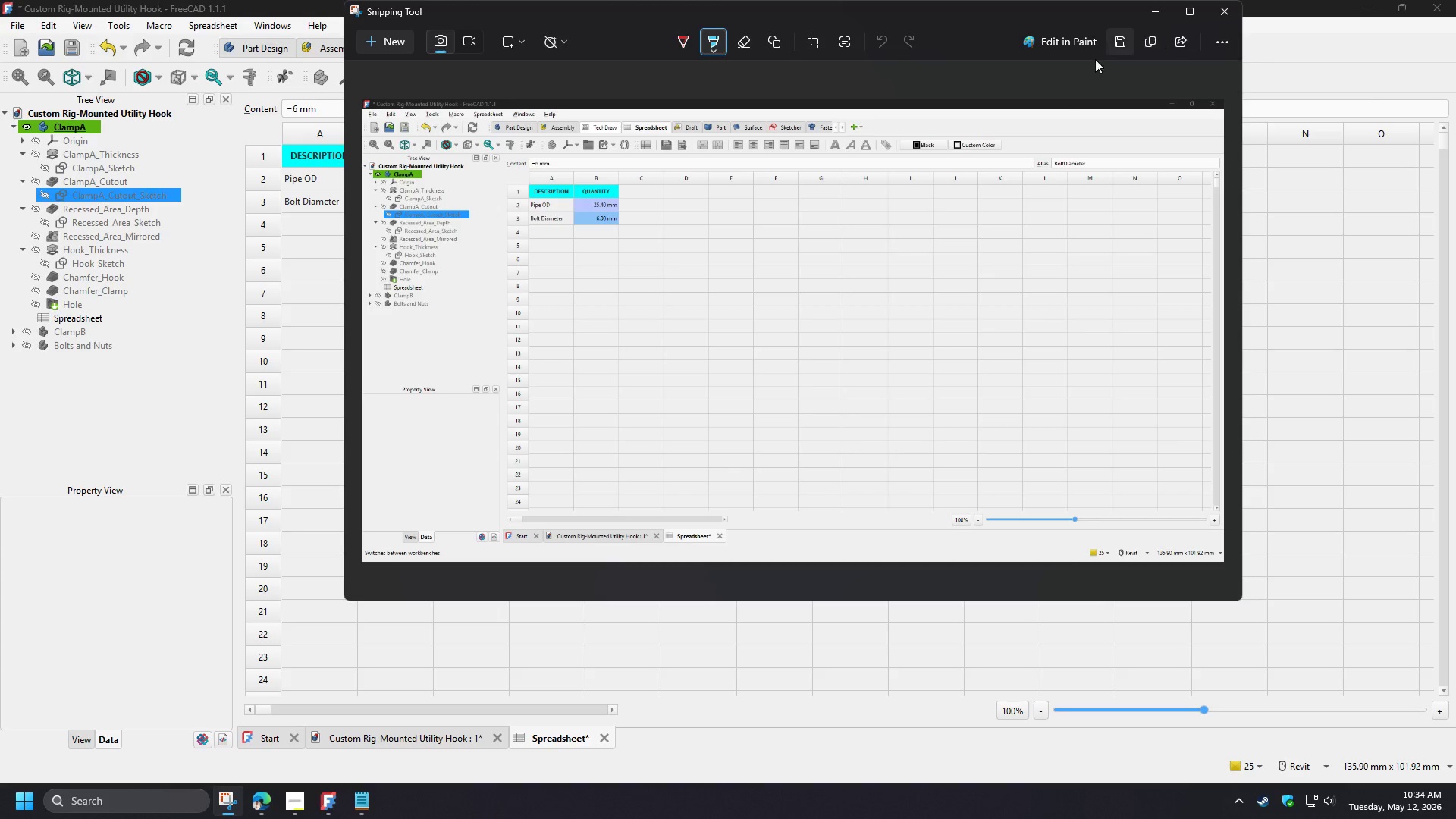 
left_click([1124, 42])
 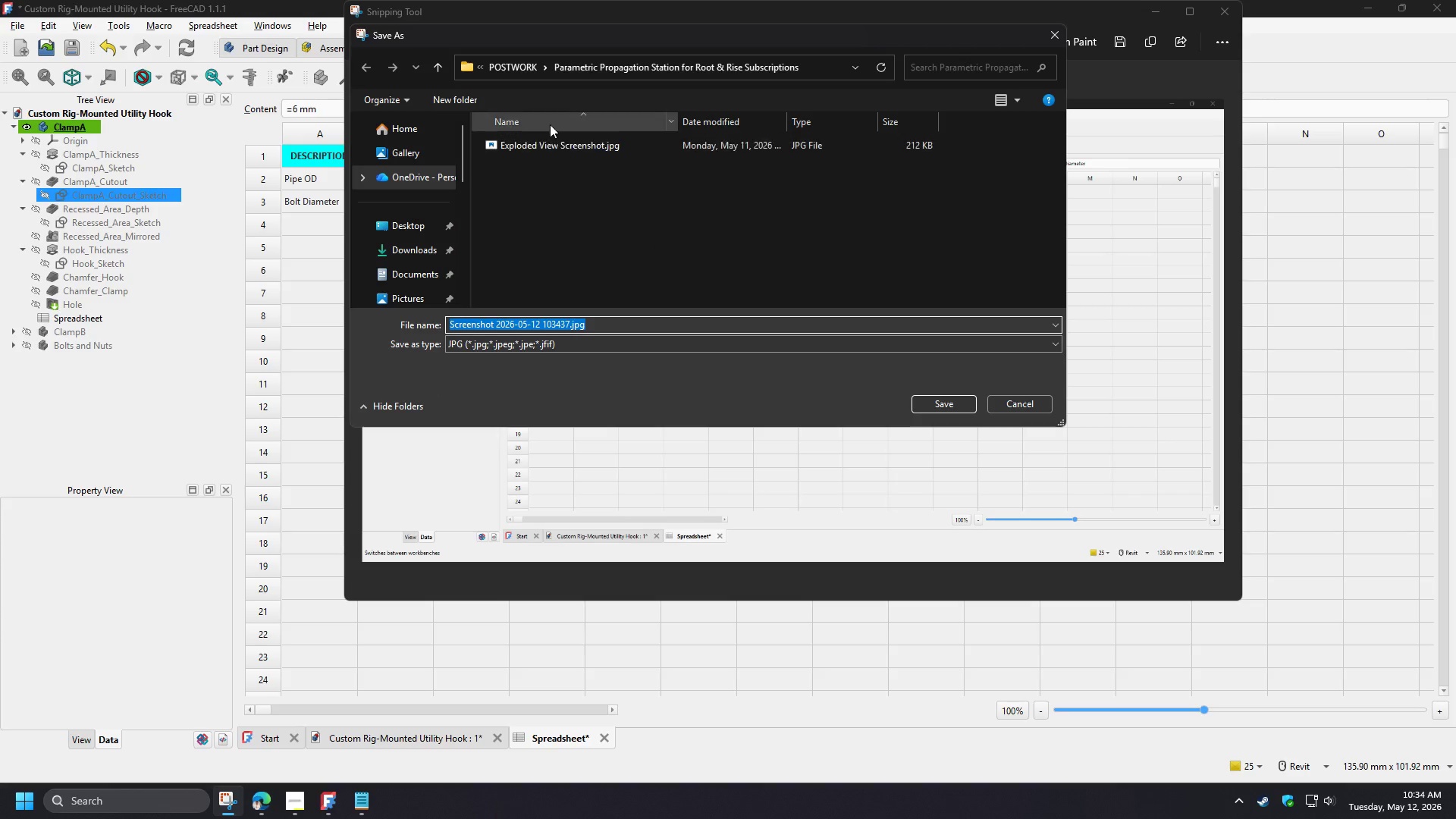 
left_click([527, 66])
 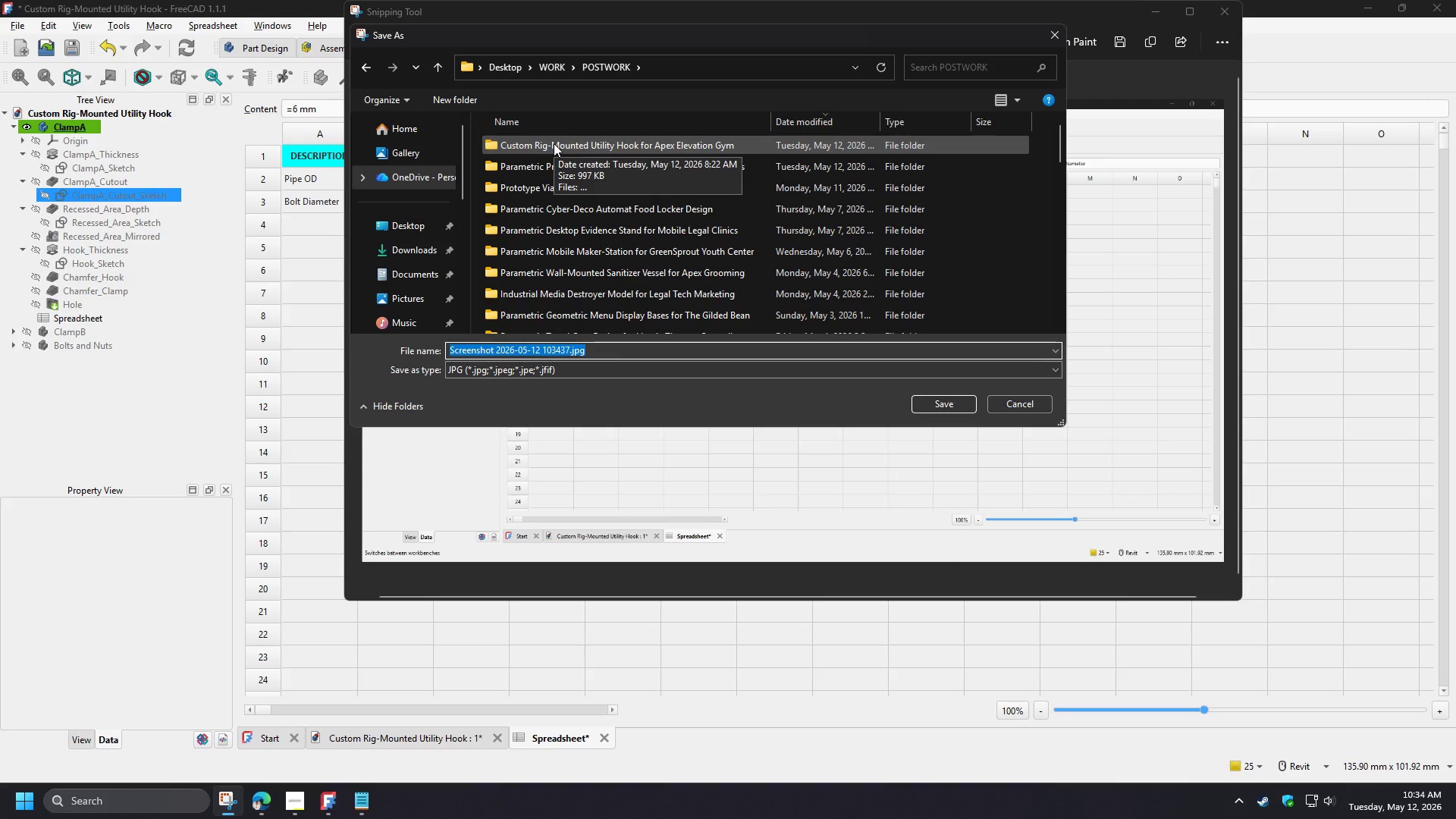 
double_click([554, 143])
 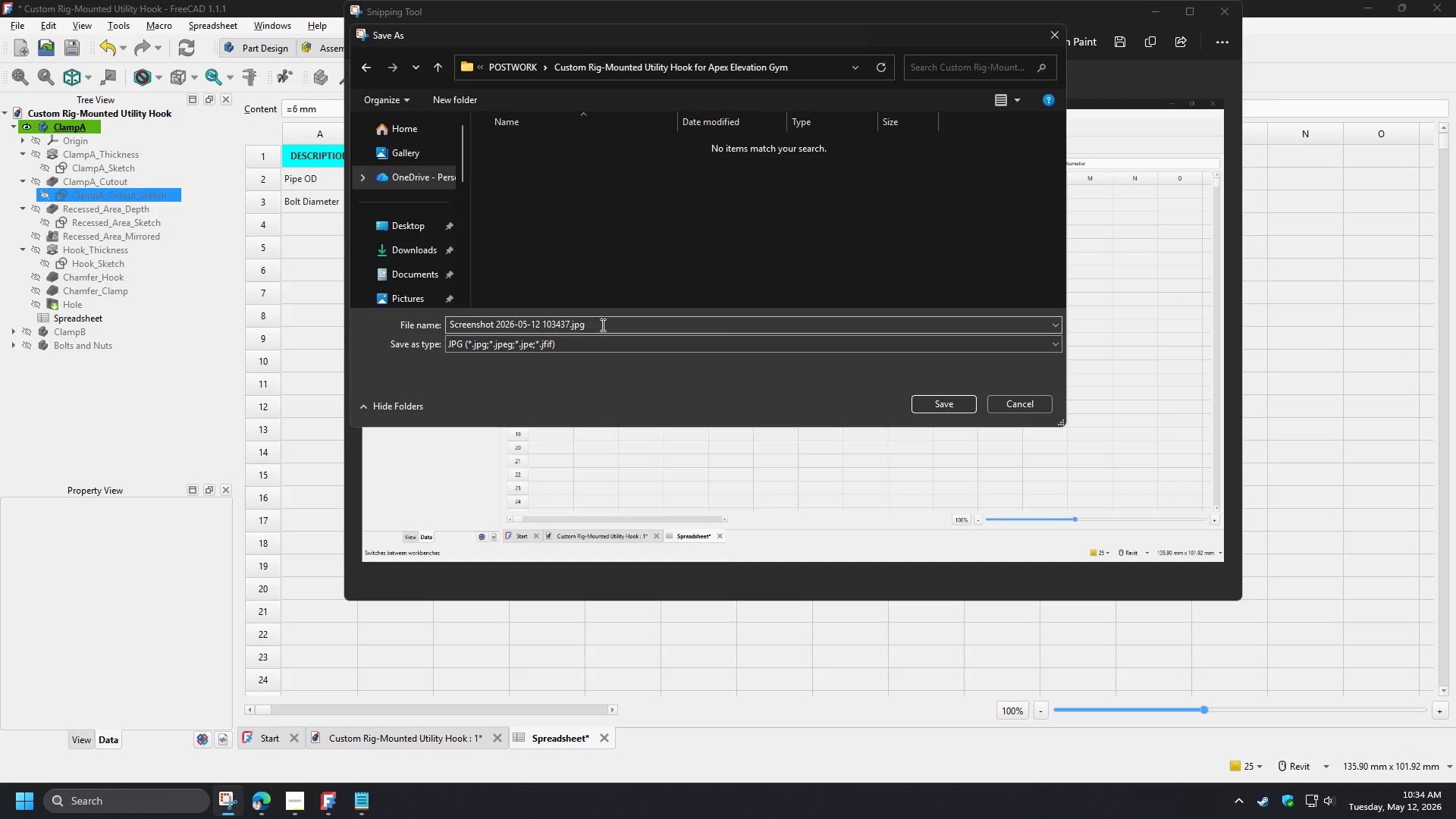 
left_click([601, 325])
 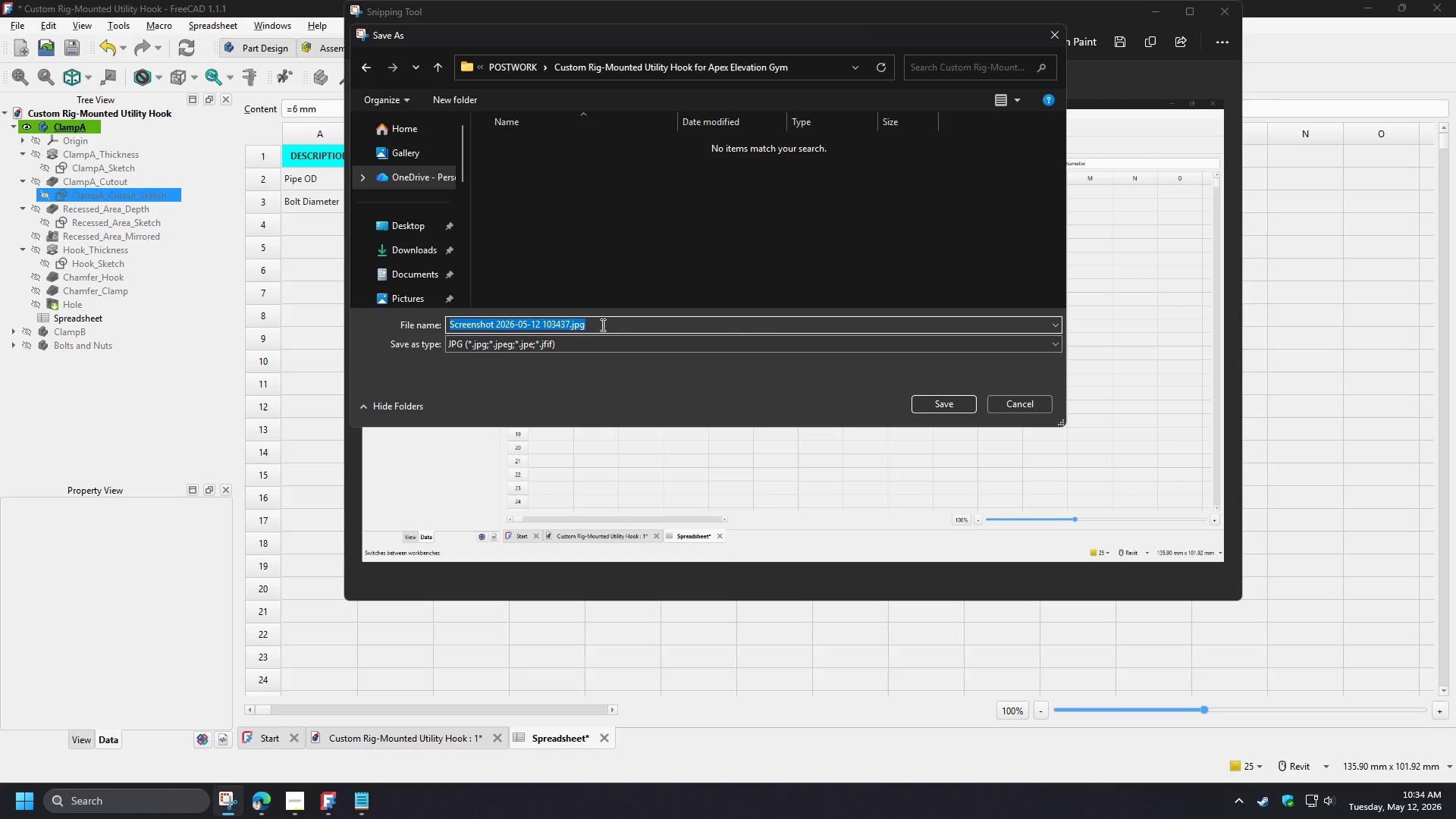 
type(sp)
 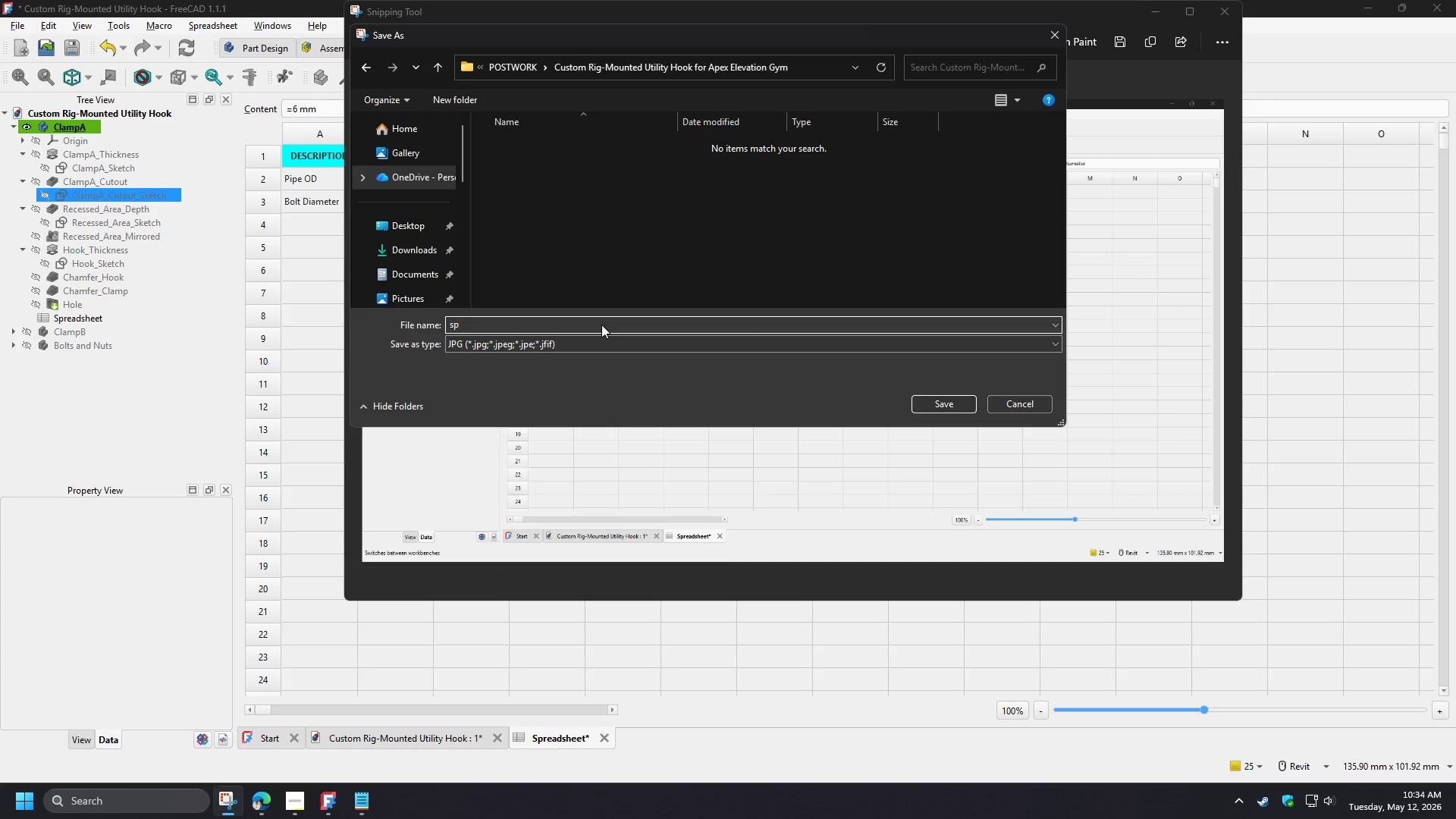 
key(Control+Z)
 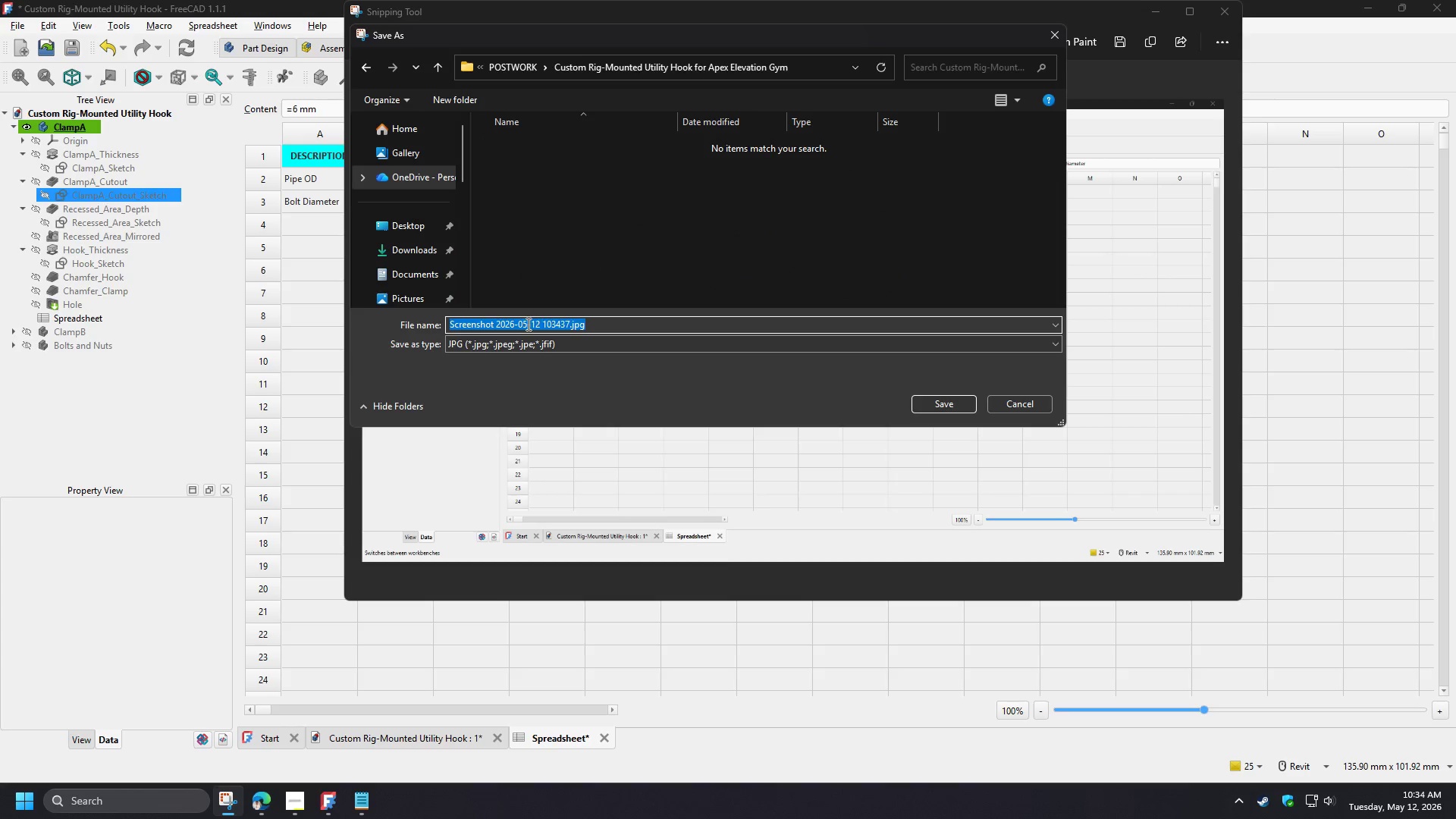 
left_click([526, 324])
 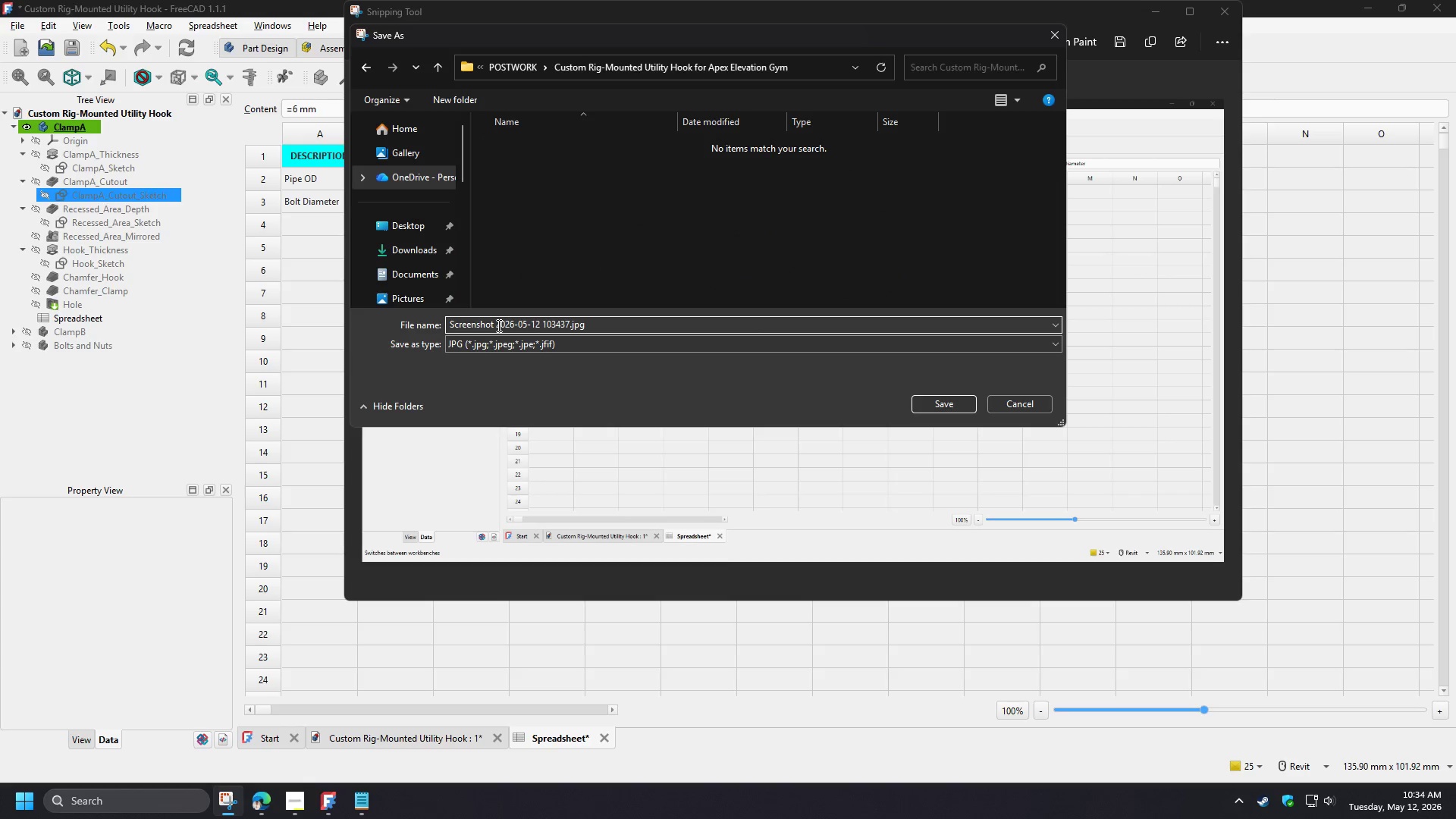 
left_click_drag(start_coordinate=[497, 325], to_coordinate=[604, 322])
 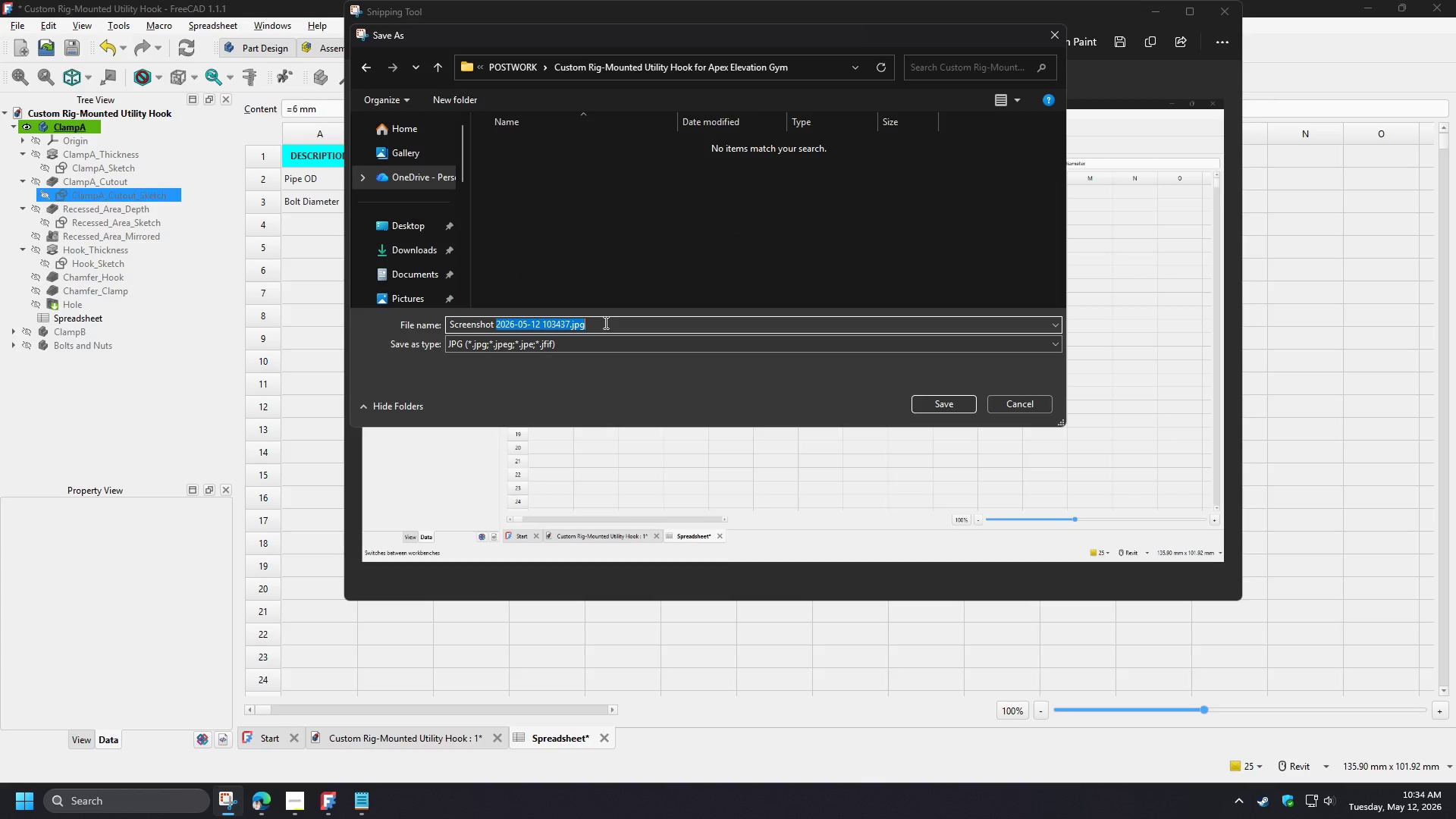 
key(Backspace)
key(Backspace)
type(_spreadsheet)
 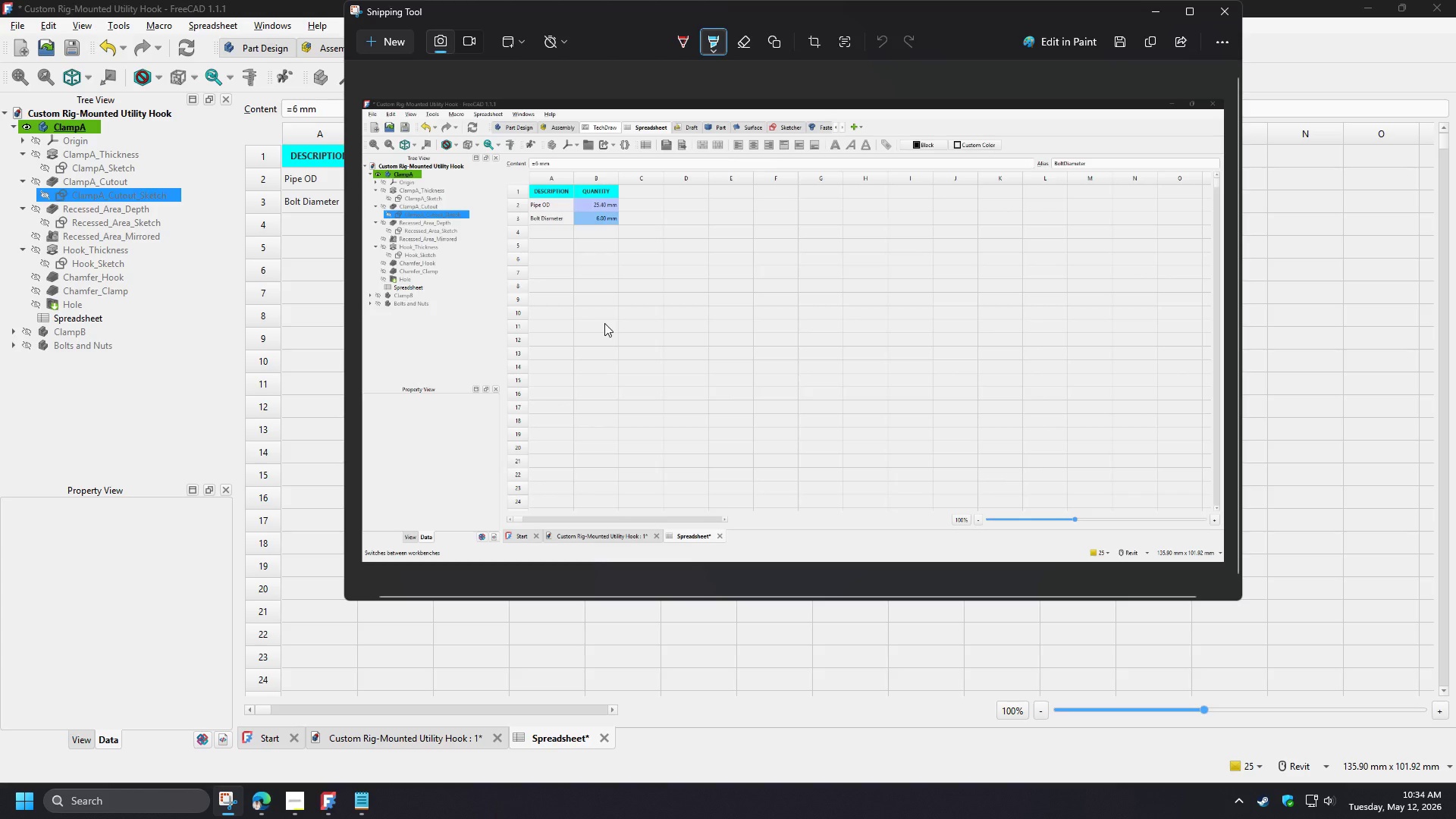 
 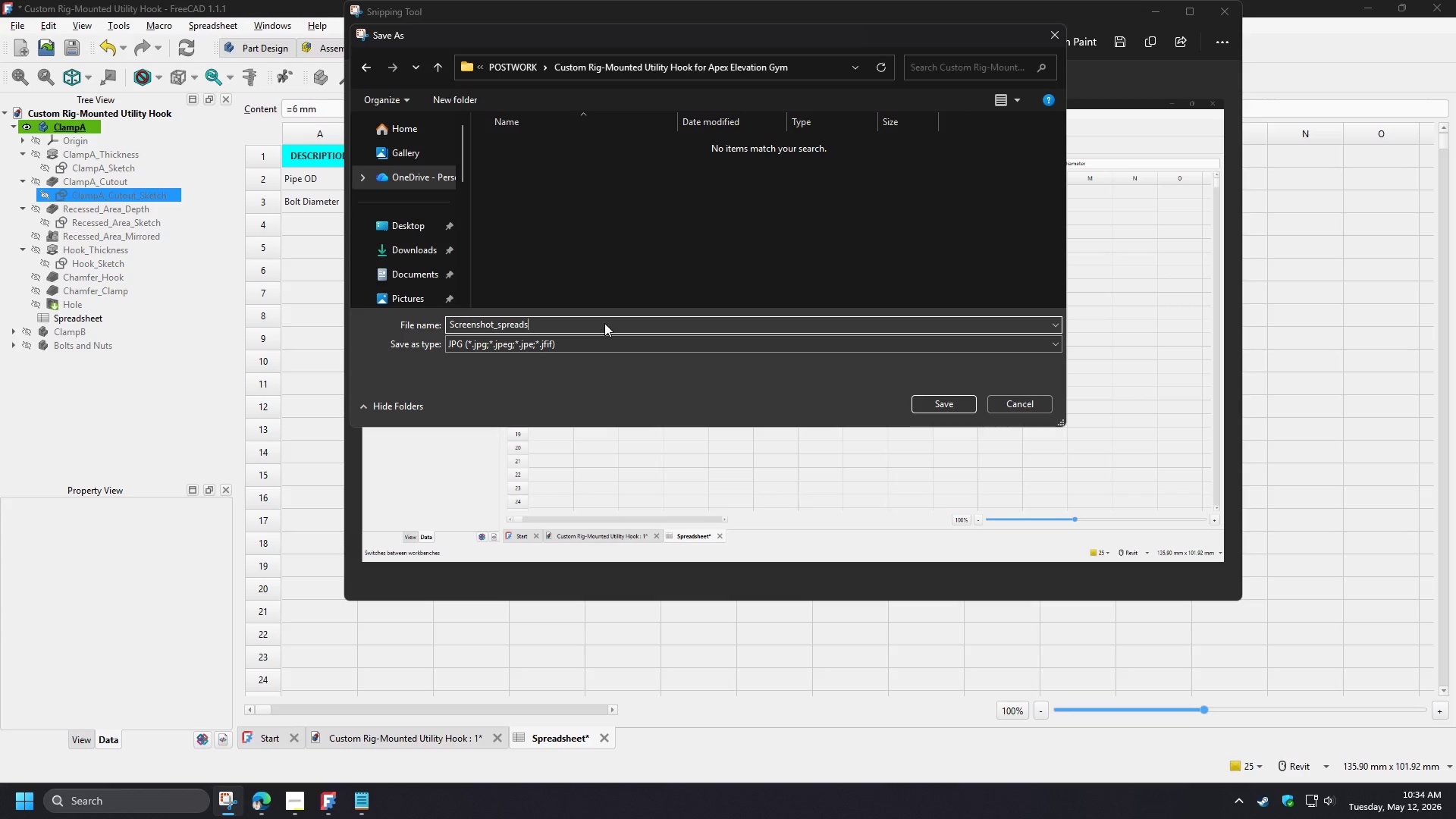 
key(Enter)
 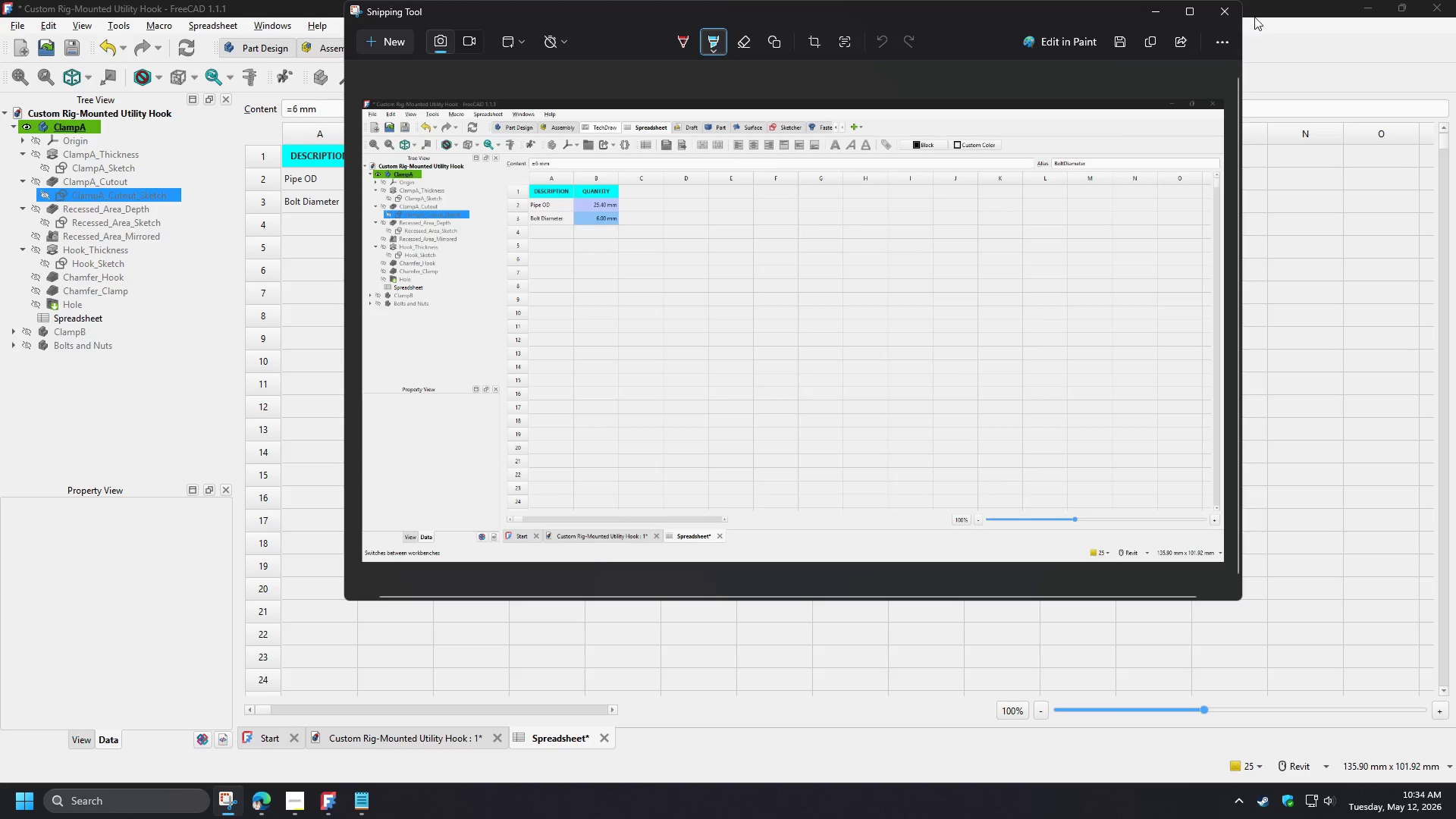 
left_click([1227, 9])
 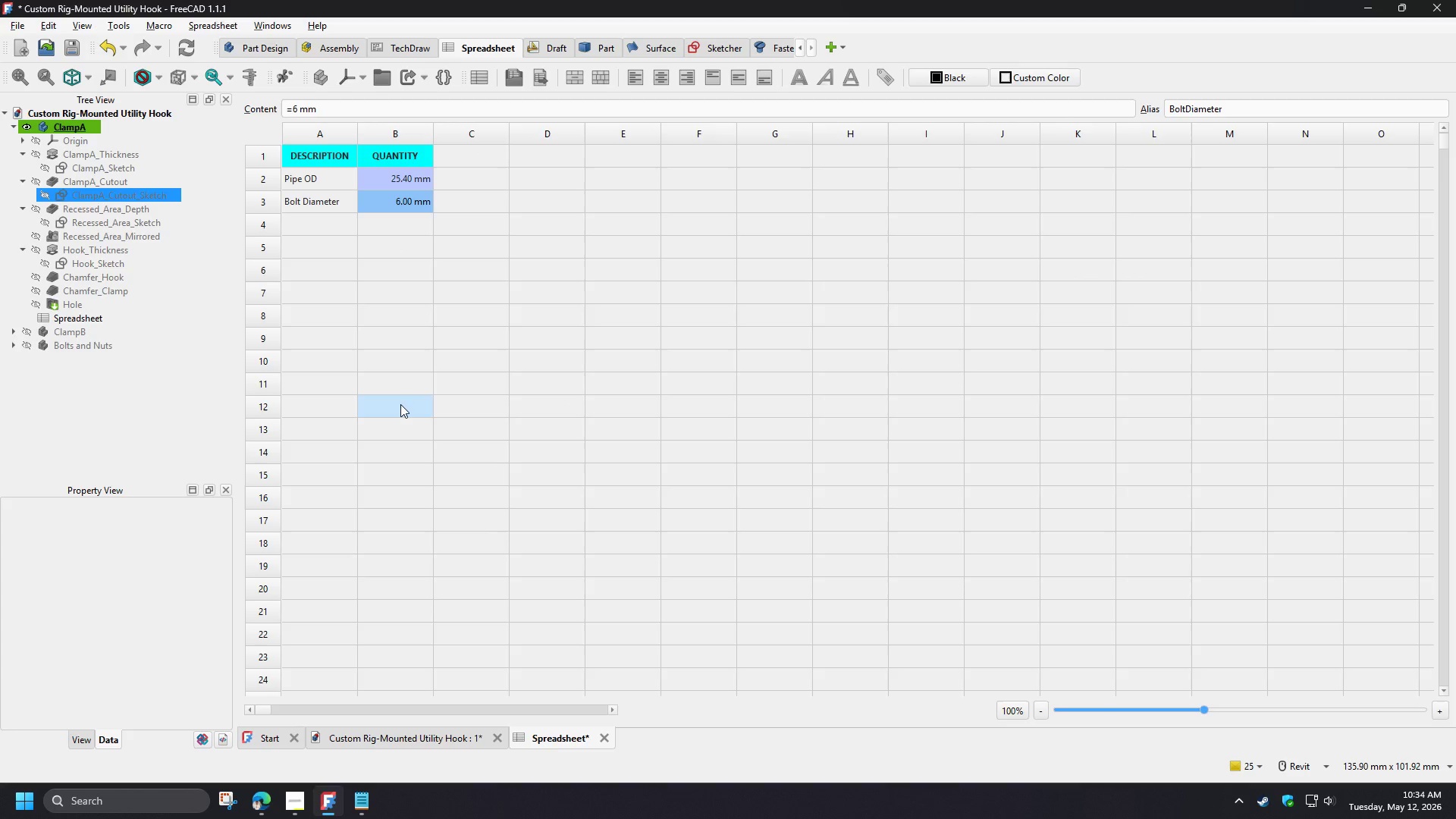 
left_click([430, 740])
 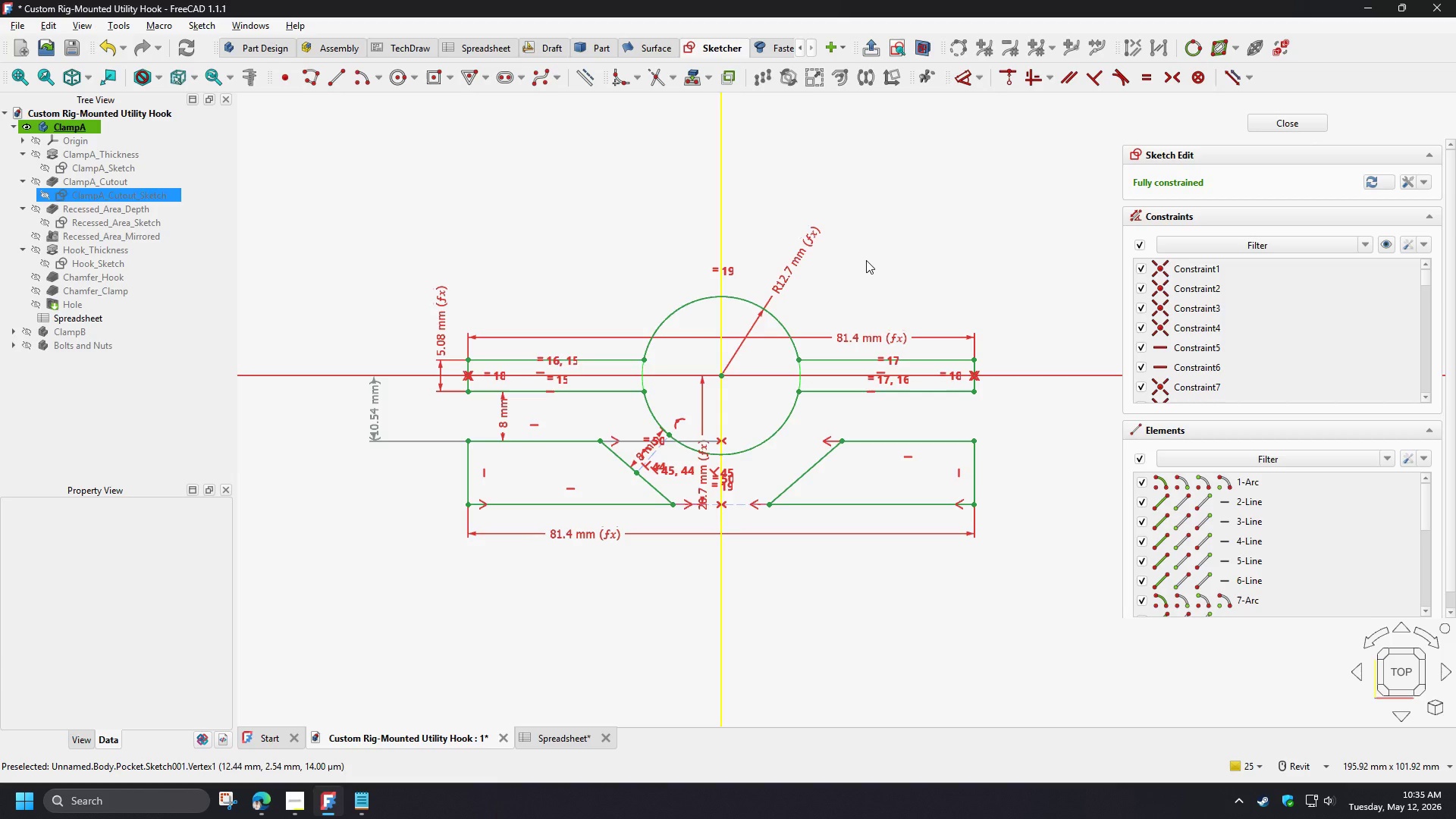 
wait(7.44)
 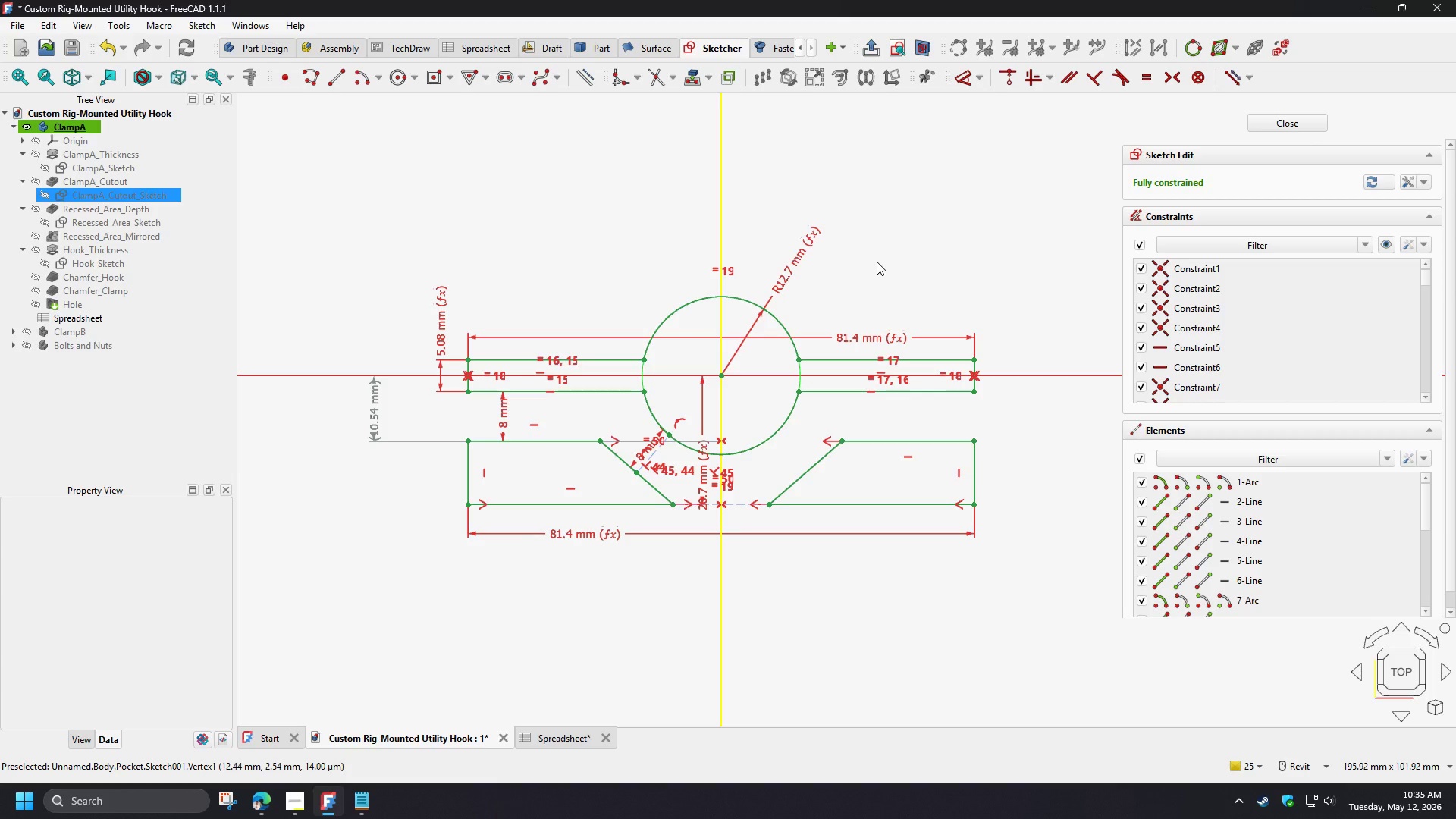 
double_click([799, 249])
 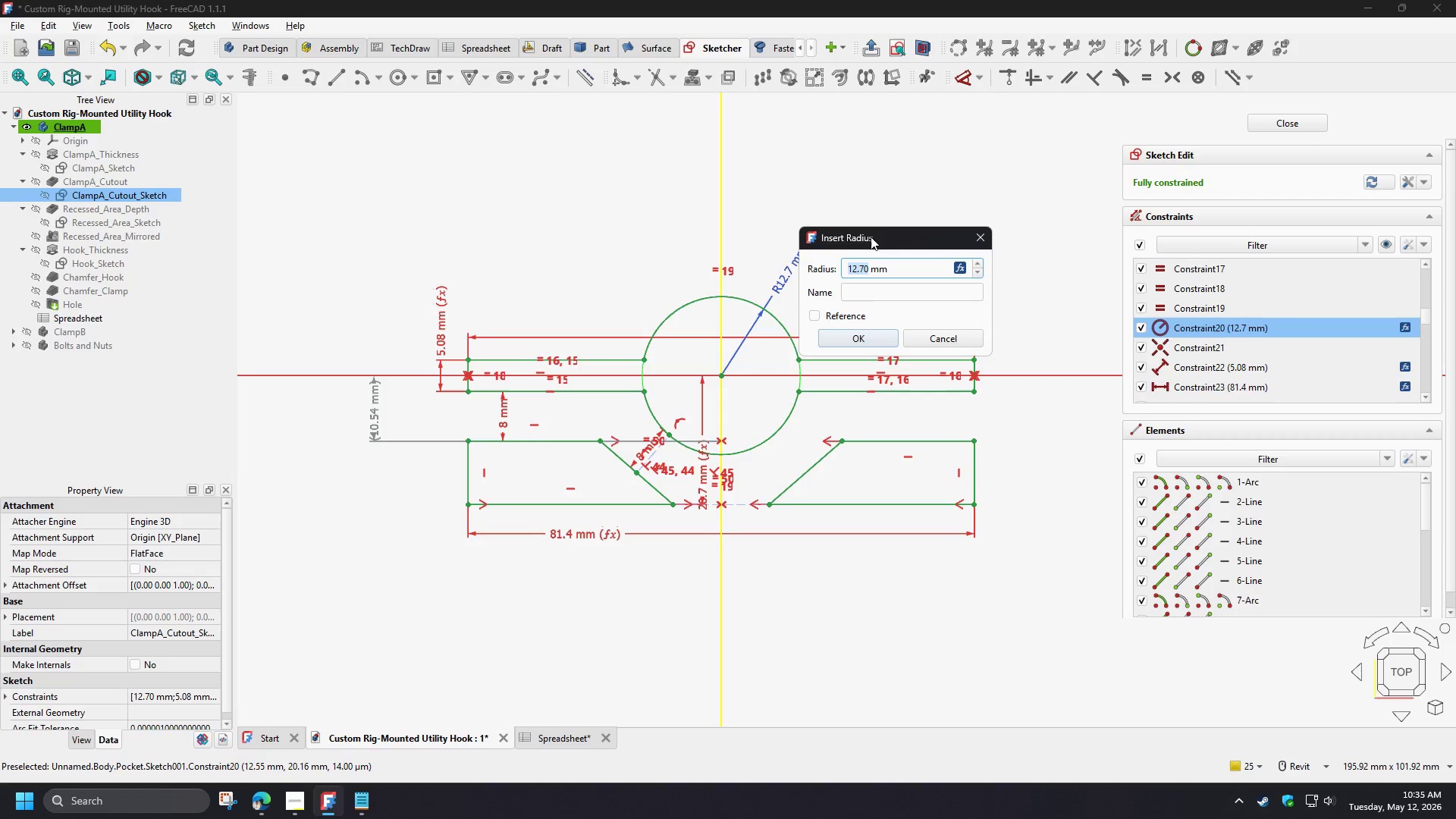 
left_click_drag(start_coordinate=[875, 233], to_coordinate=[931, 186])
 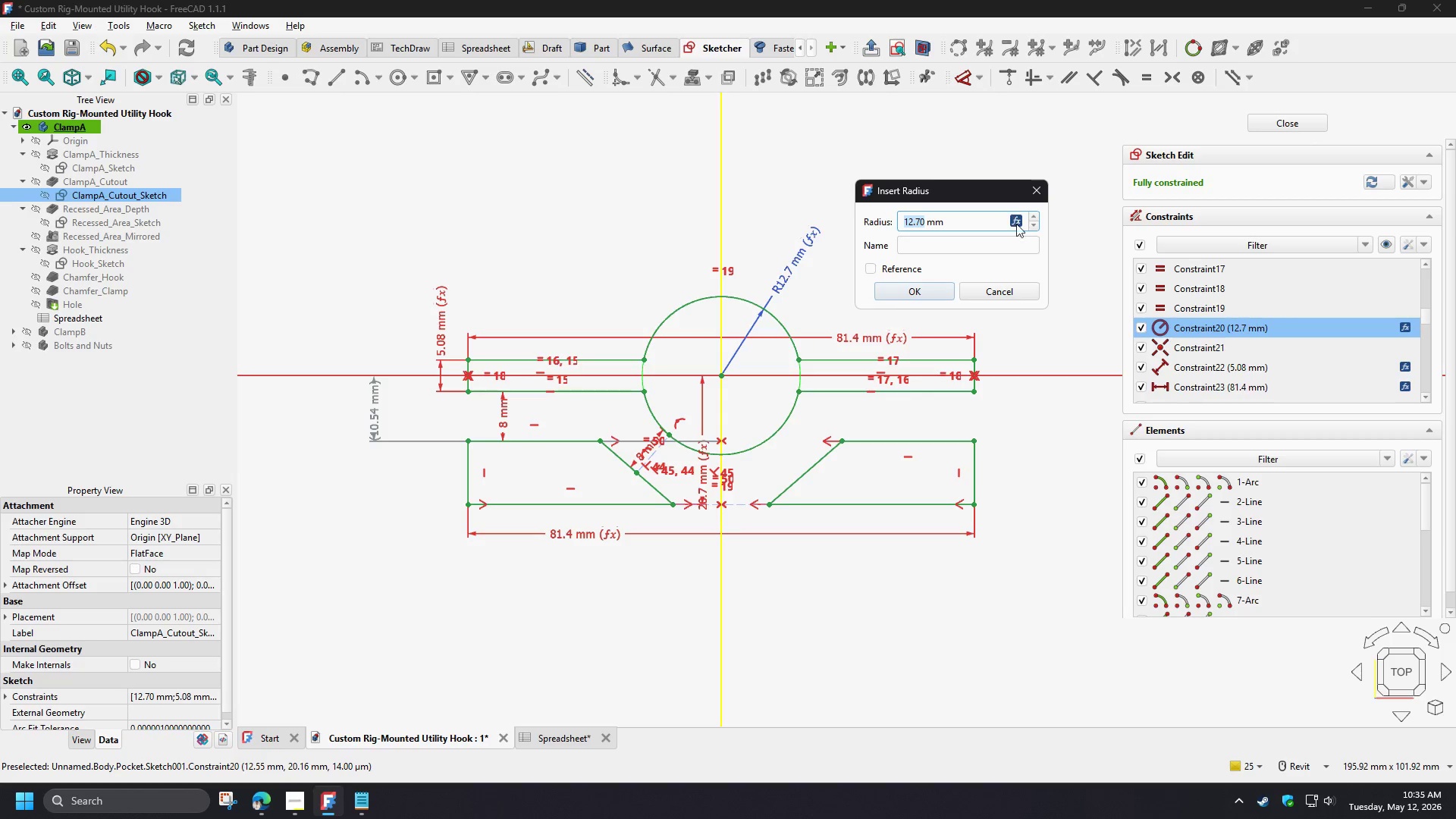 
left_click([1018, 220])
 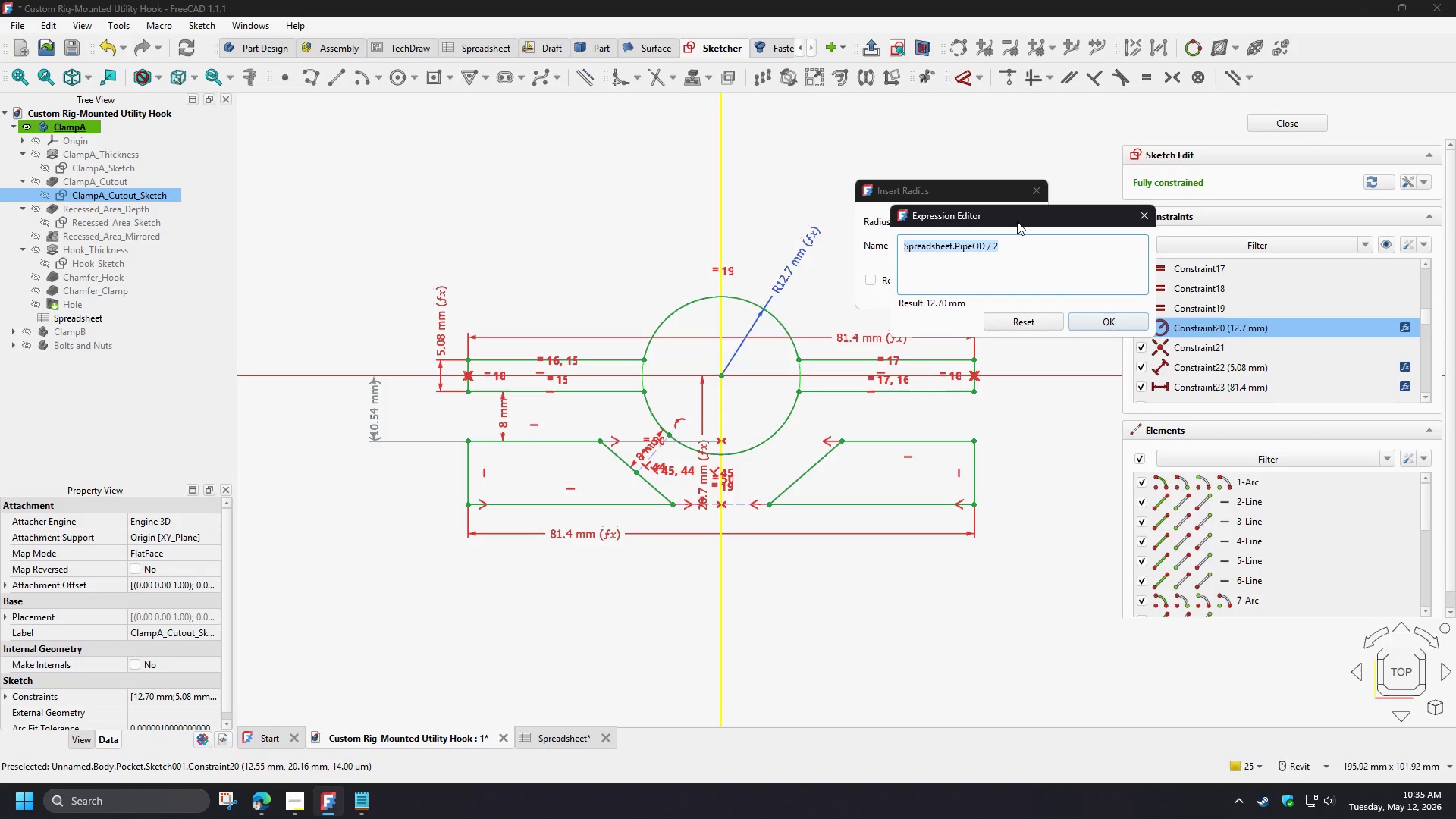 
left_click_drag(start_coordinate=[1017, 221], to_coordinate=[968, 209])
 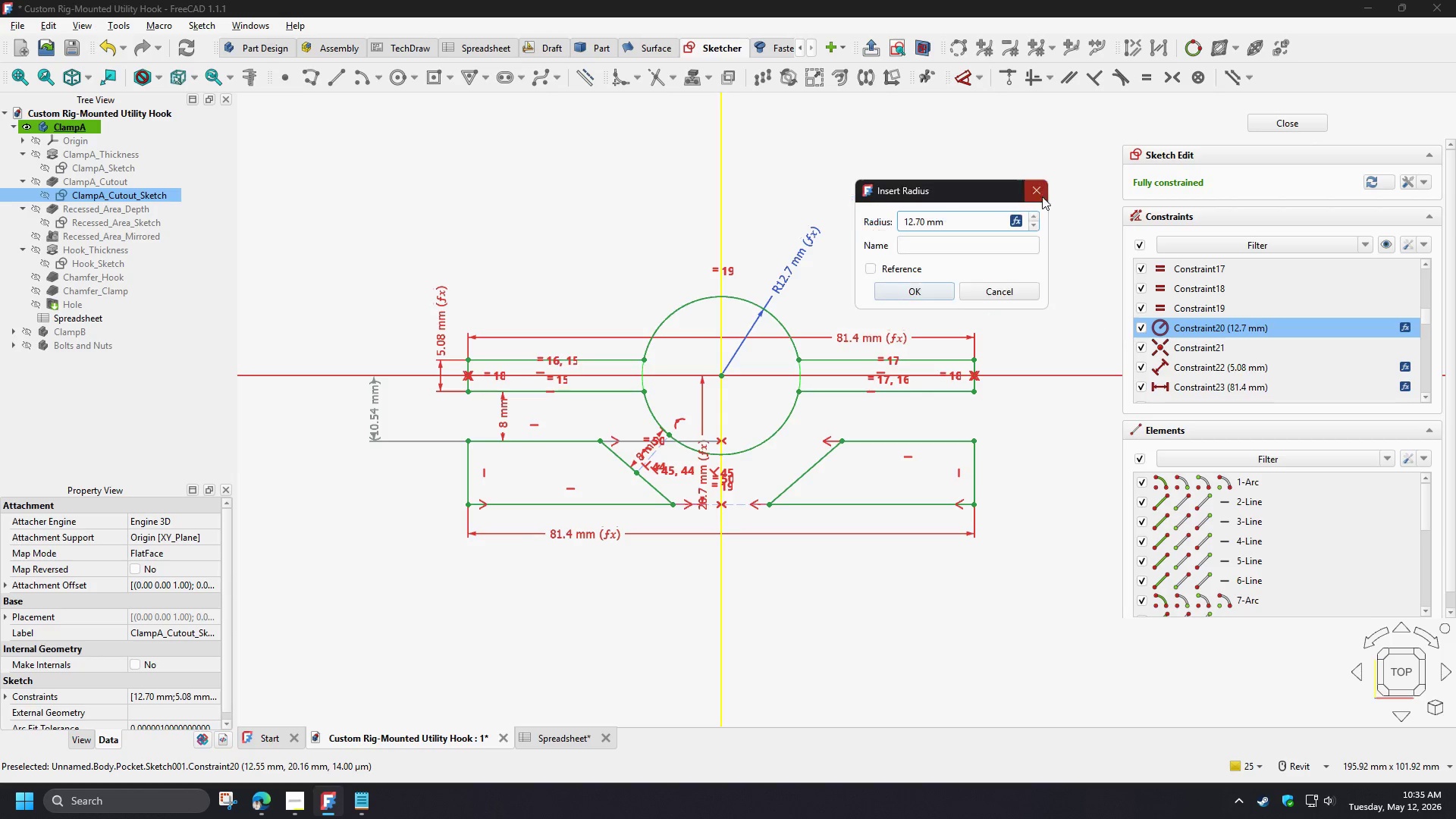 
double_click([1030, 189])
 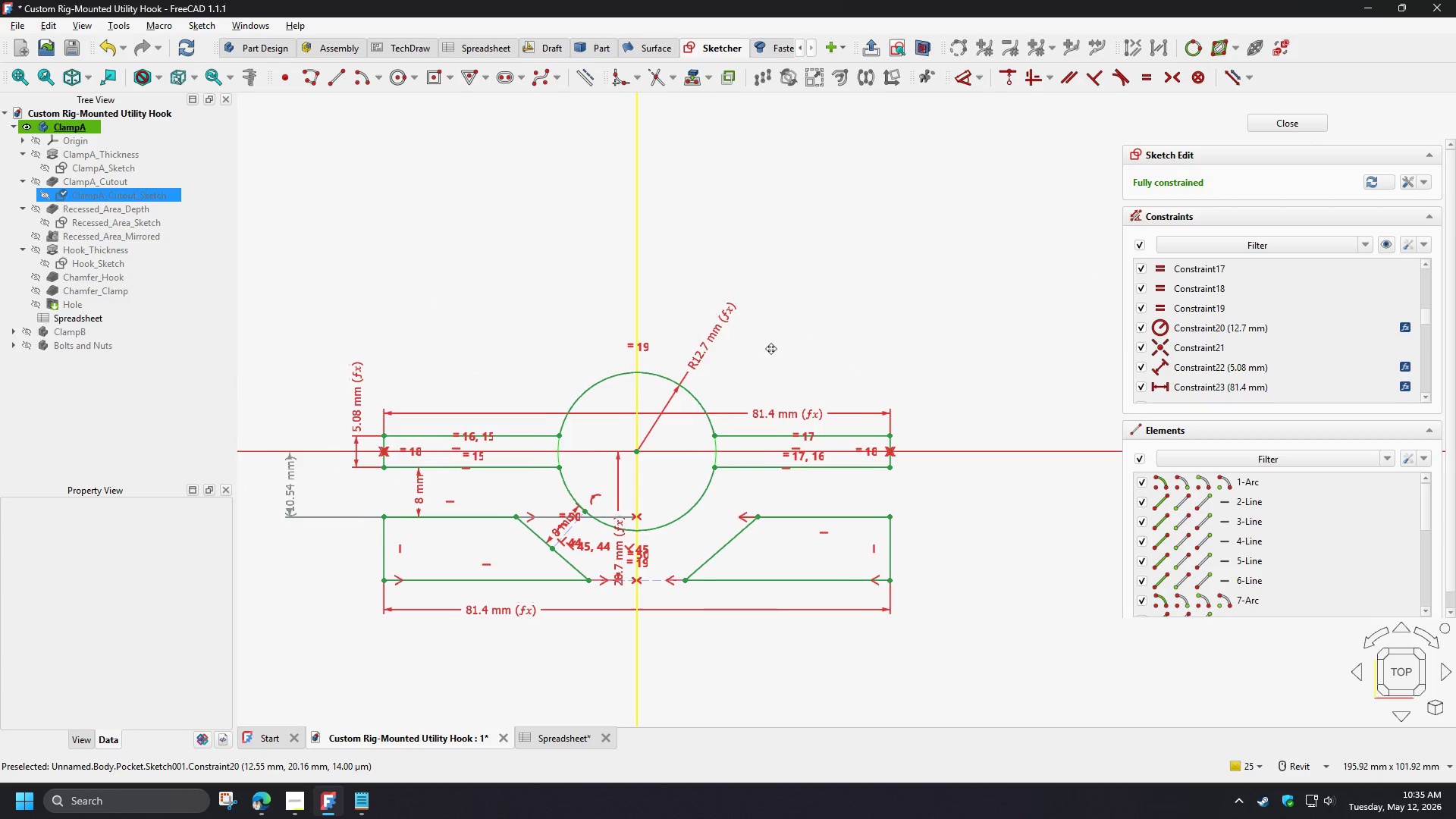 
double_click([708, 347])
 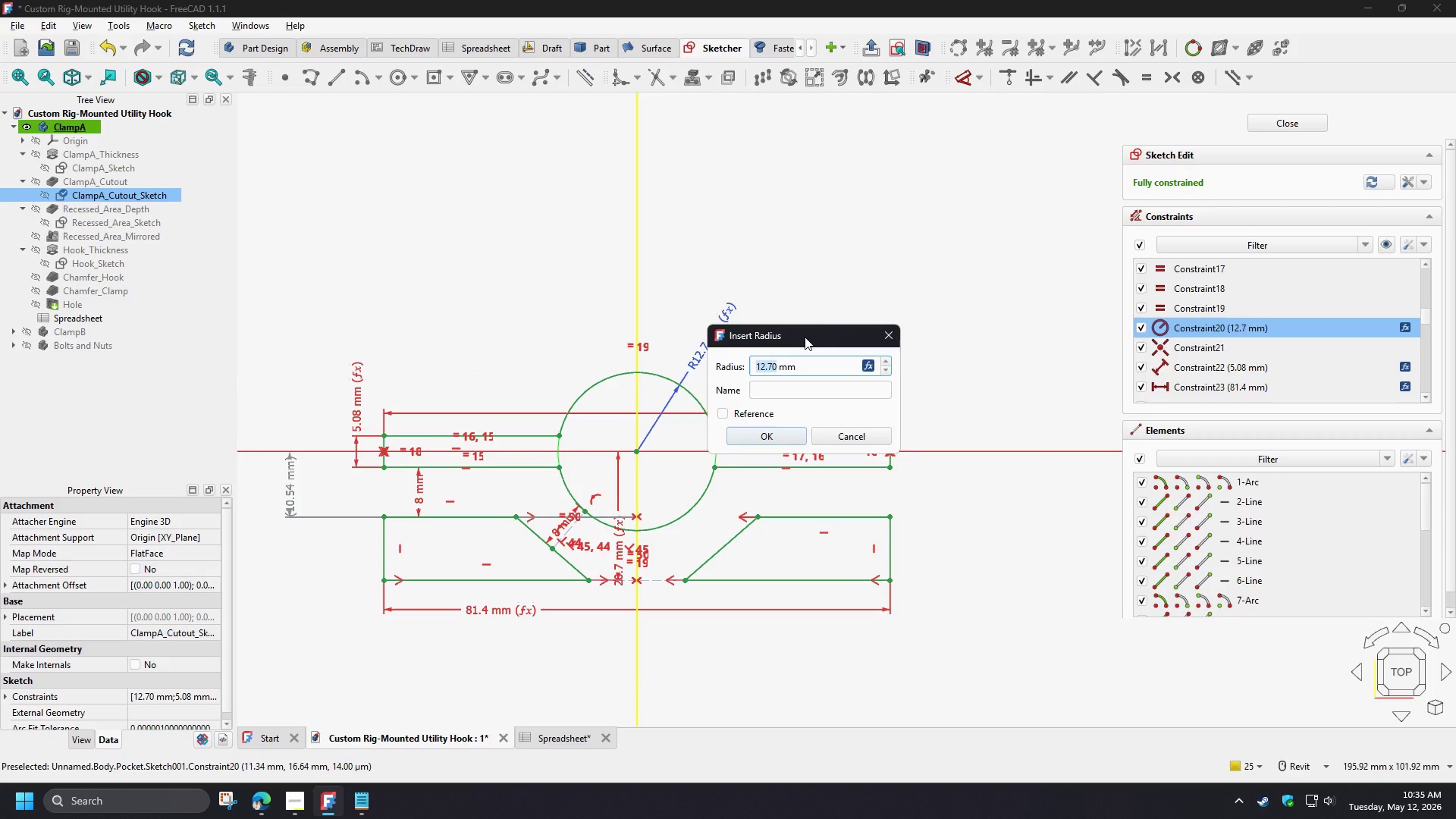 
left_click_drag(start_coordinate=[805, 337], to_coordinate=[912, 204])
 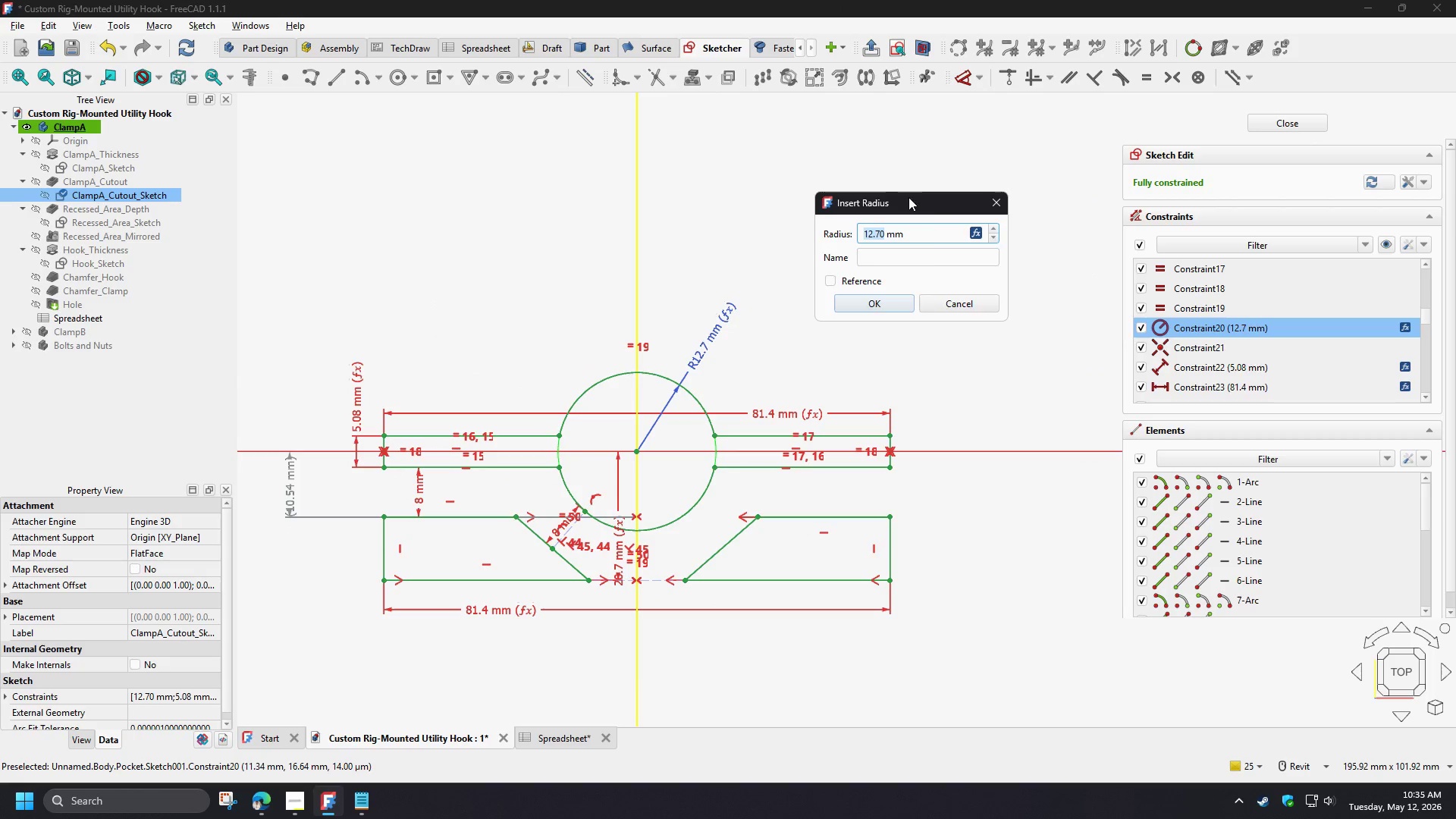 
left_click_drag(start_coordinate=[908, 197], to_coordinate=[721, 143])
 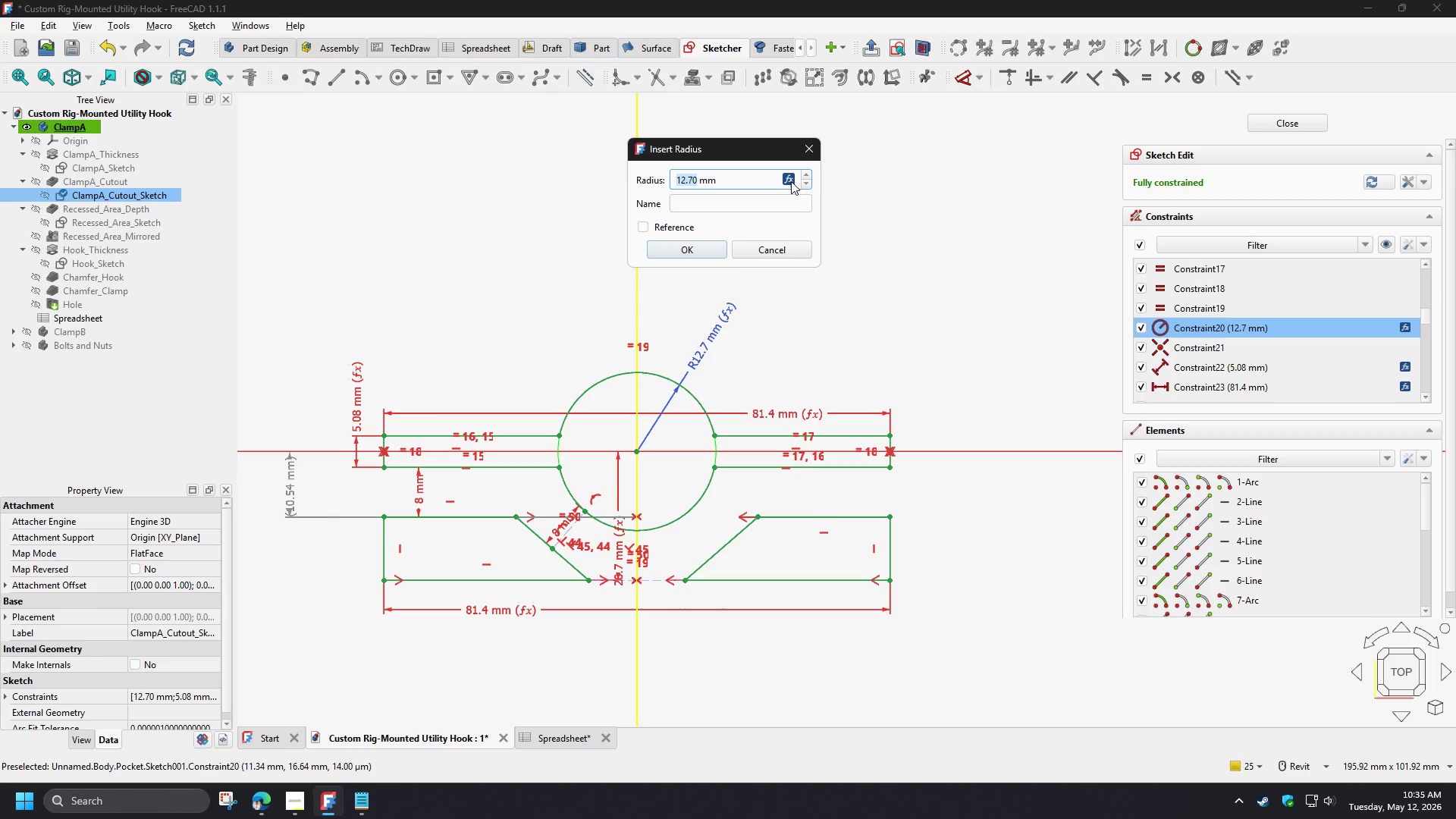 
left_click([789, 180])
 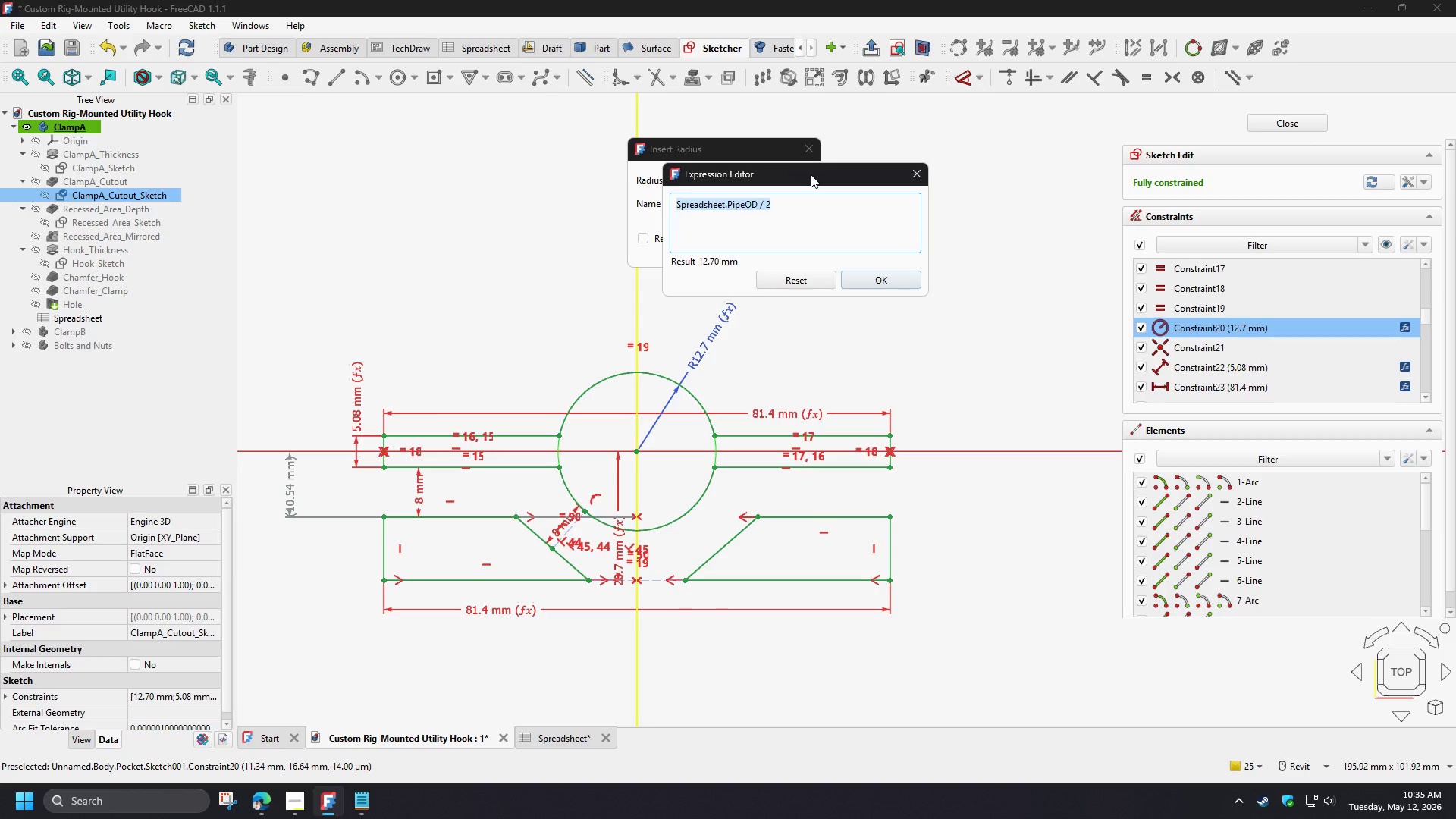 
left_click_drag(start_coordinate=[811, 174], to_coordinate=[929, 245])
 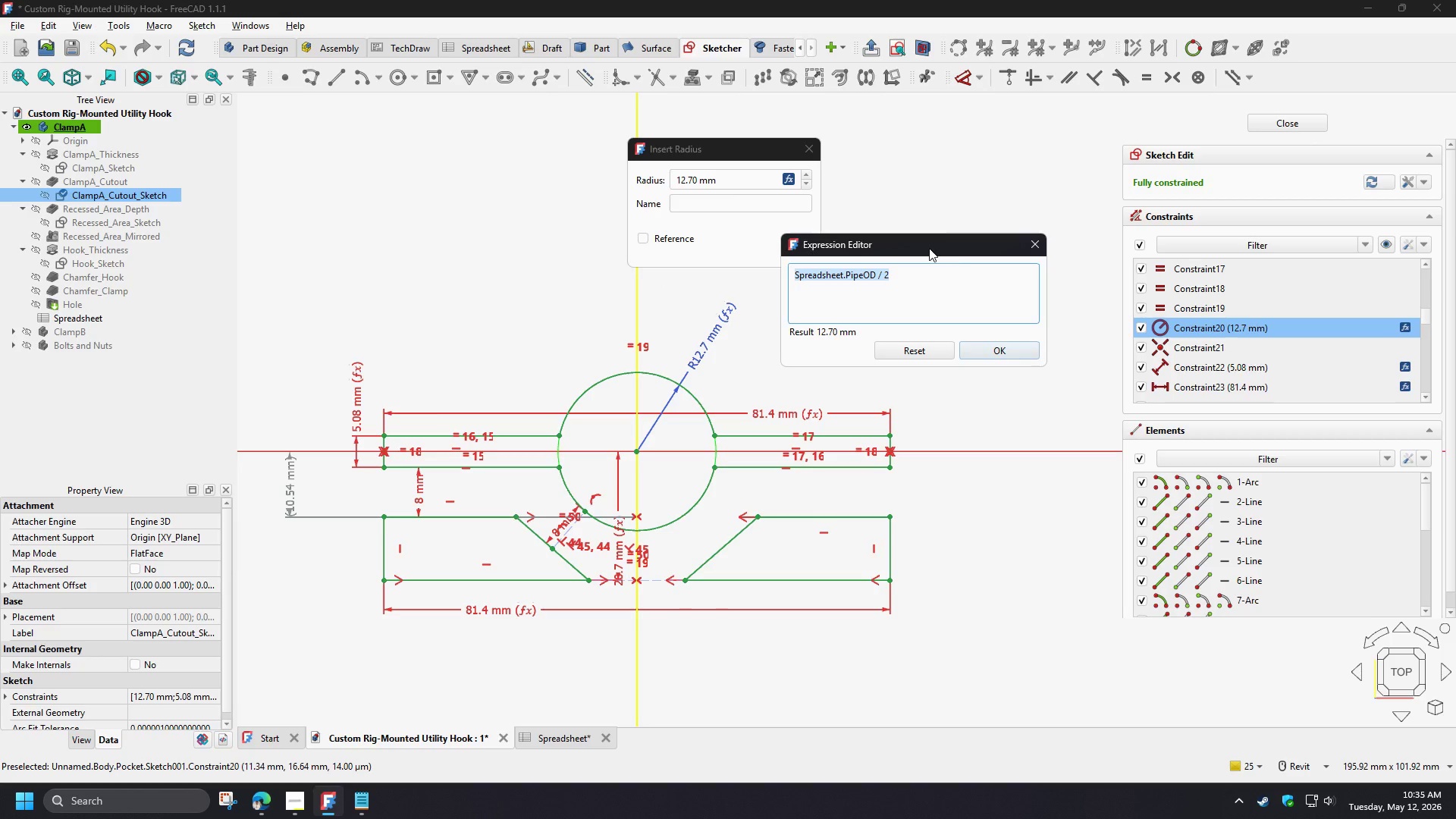 
left_click_drag(start_coordinate=[929, 248], to_coordinate=[981, 265])
 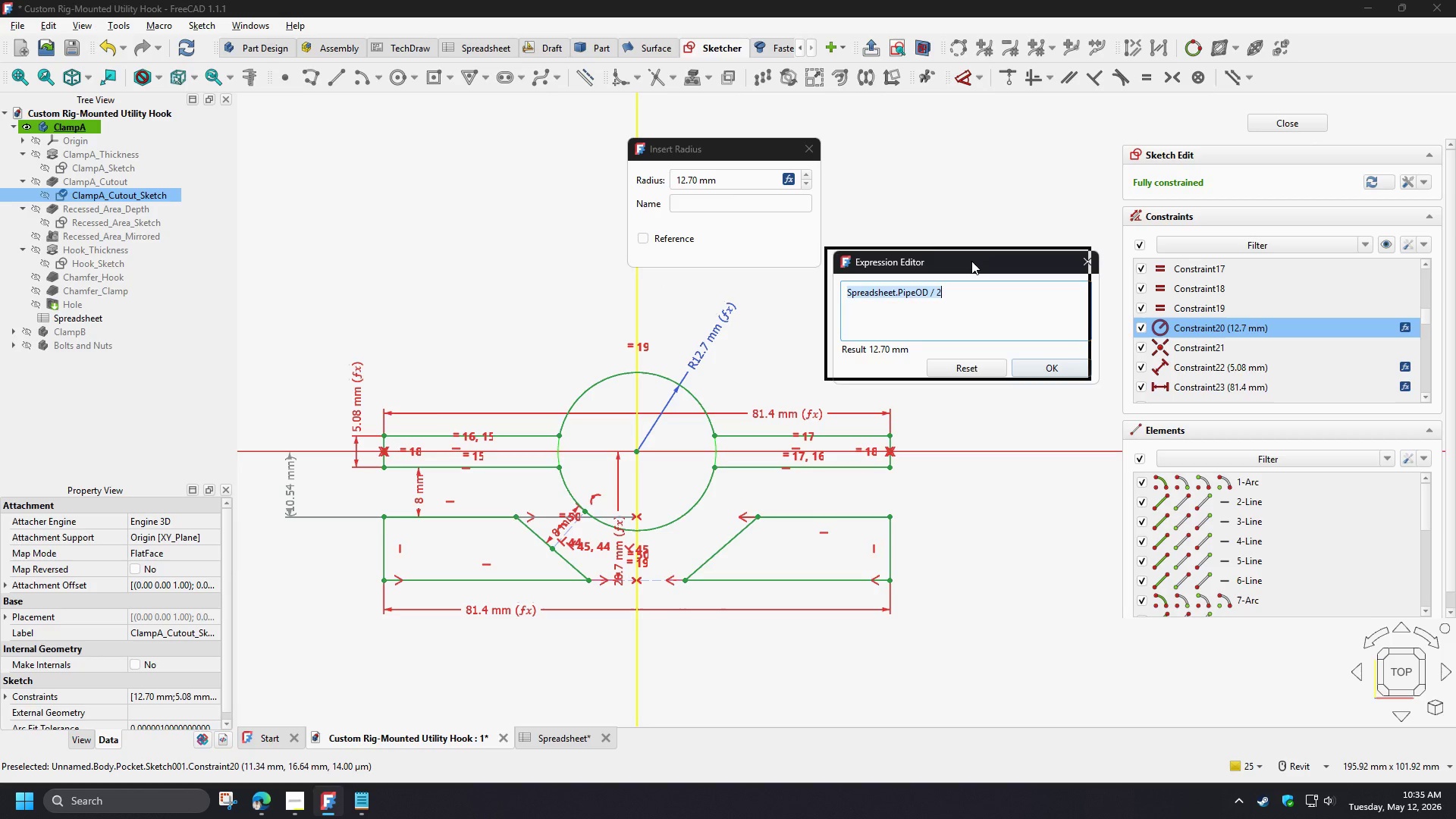 
left_click_drag(start_coordinate=[980, 265], to_coordinate=[918, 236])
 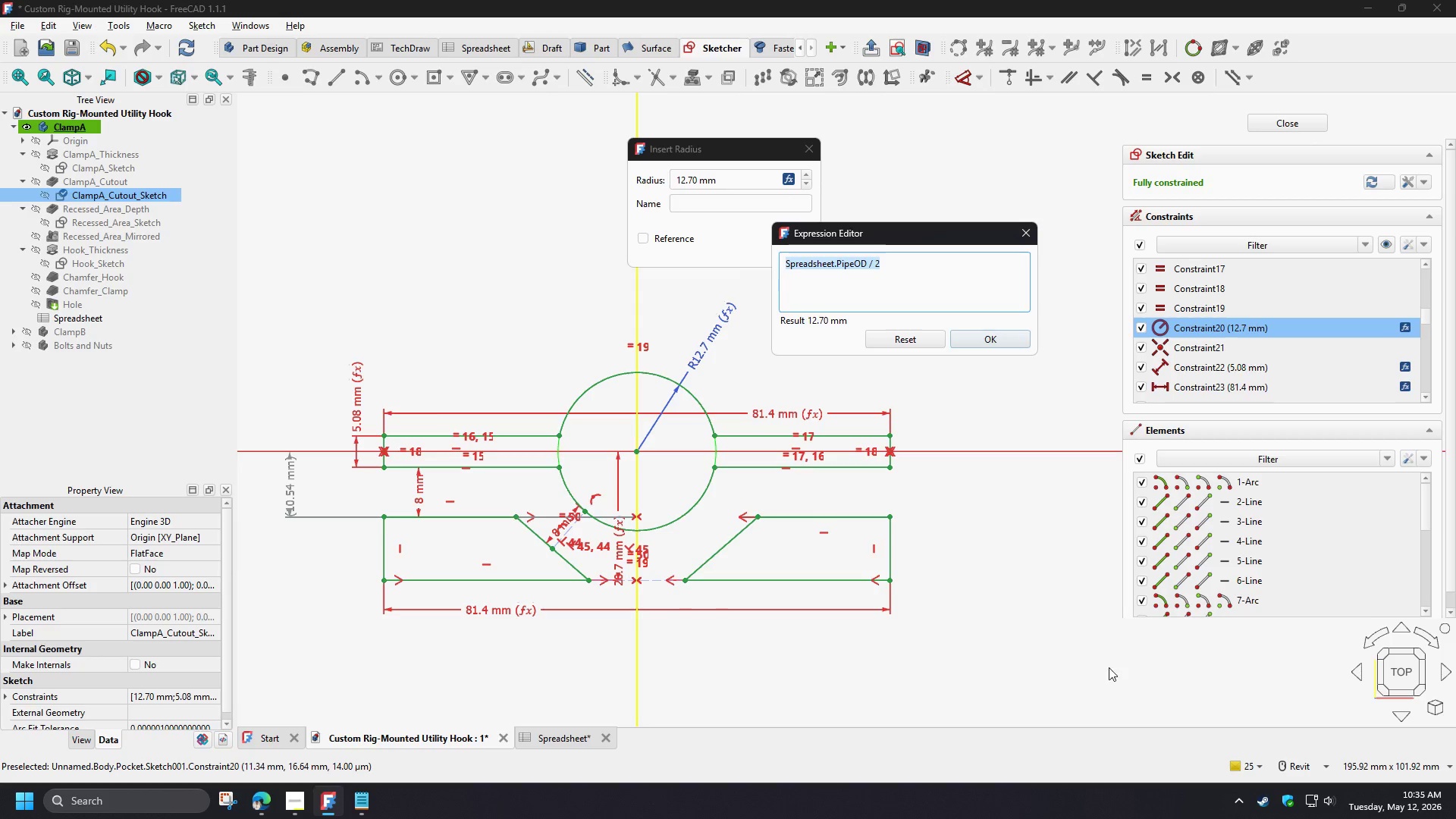 
wait(13.52)
 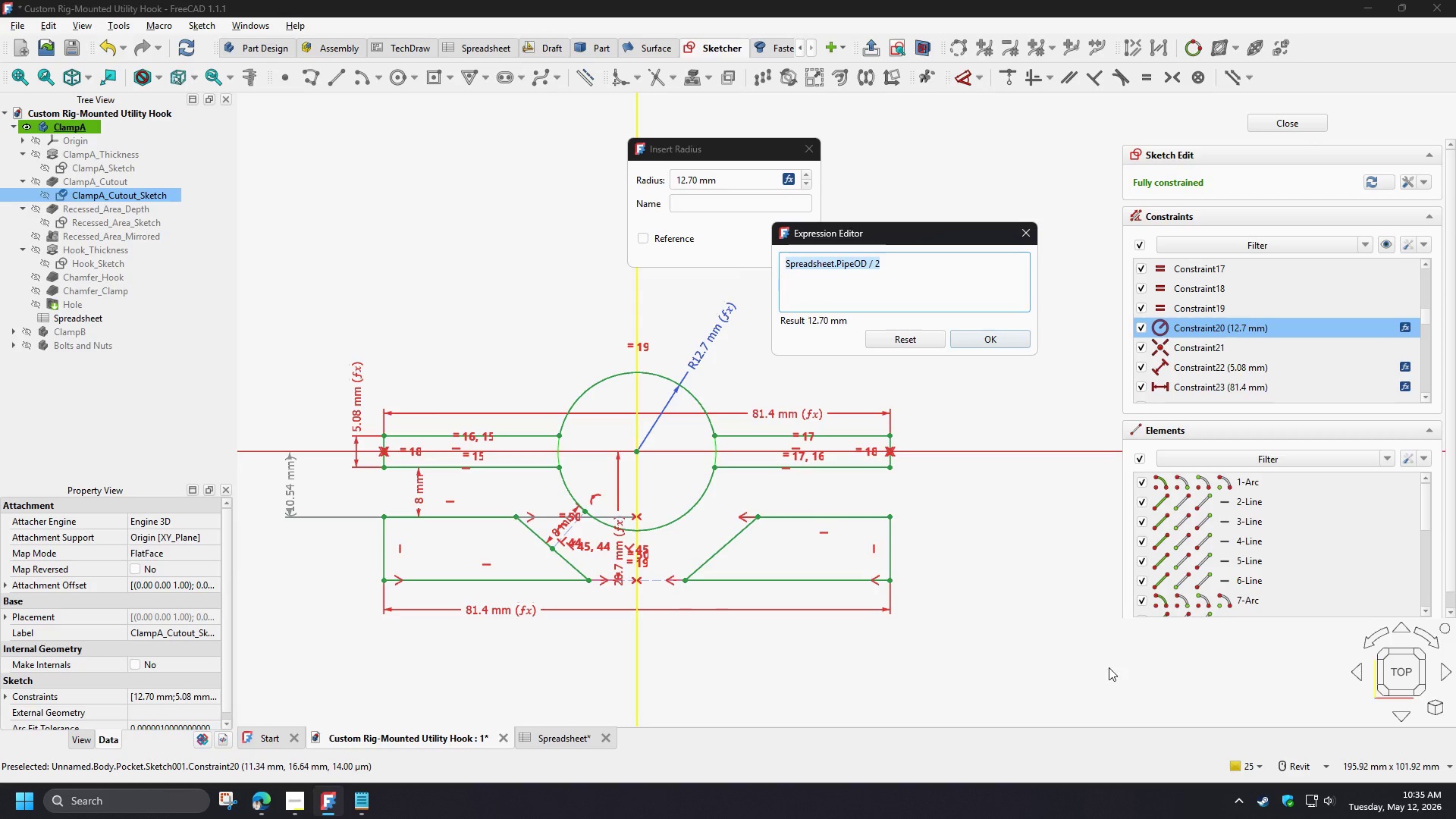 
left_click([224, 802])
 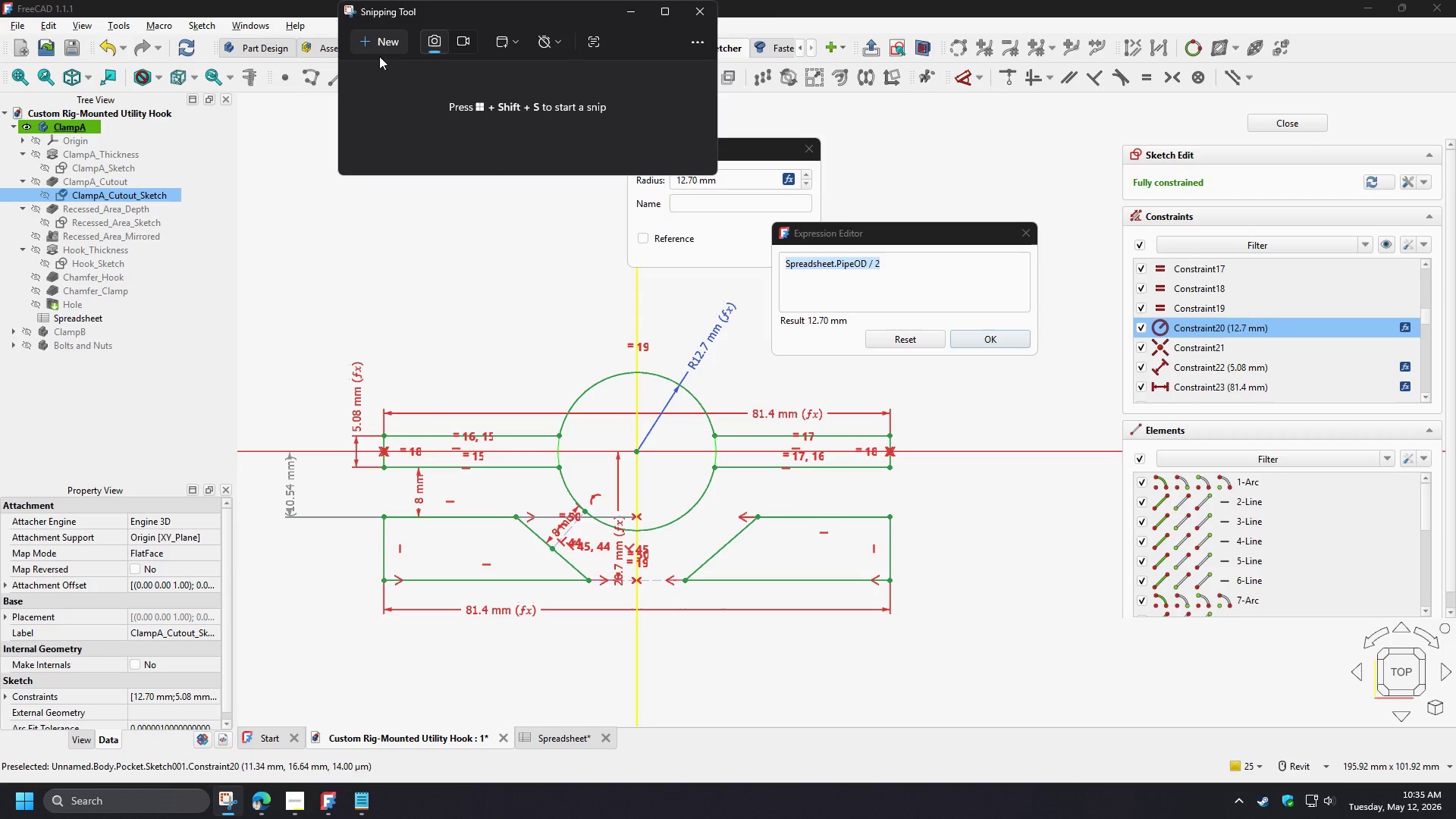 
left_click([375, 48])
 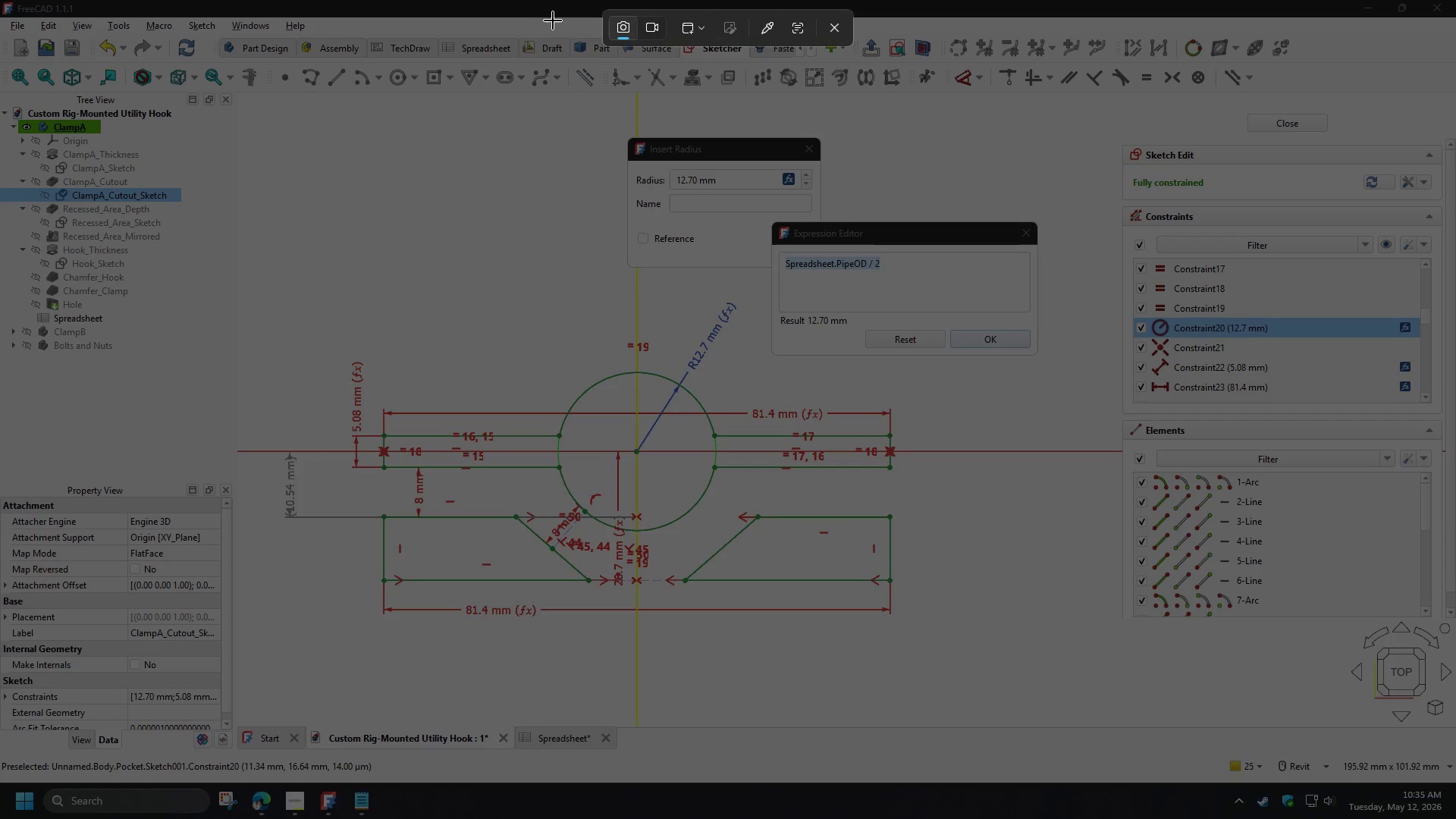 
left_click([553, 20])
 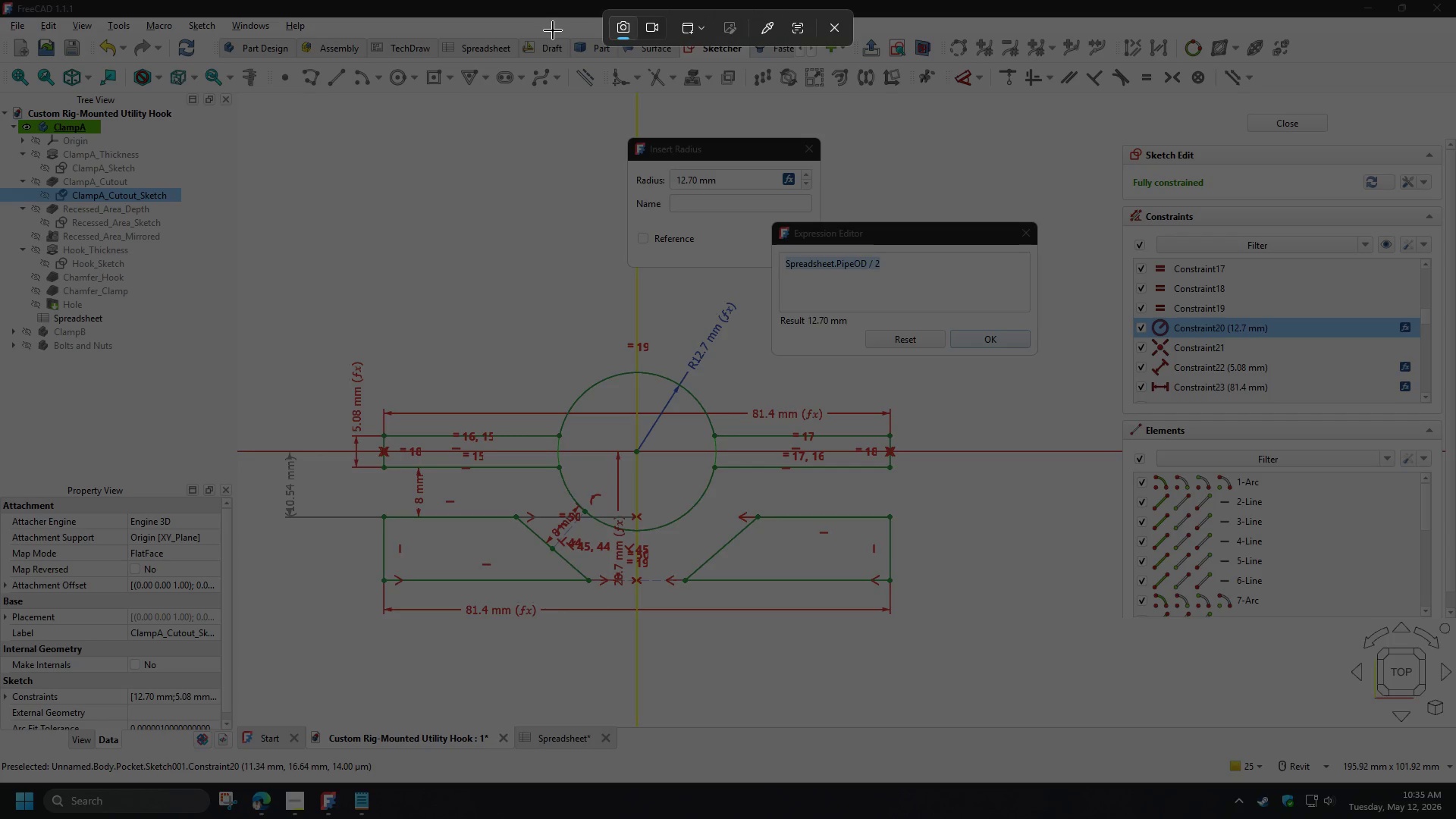 
left_click([553, 30])
 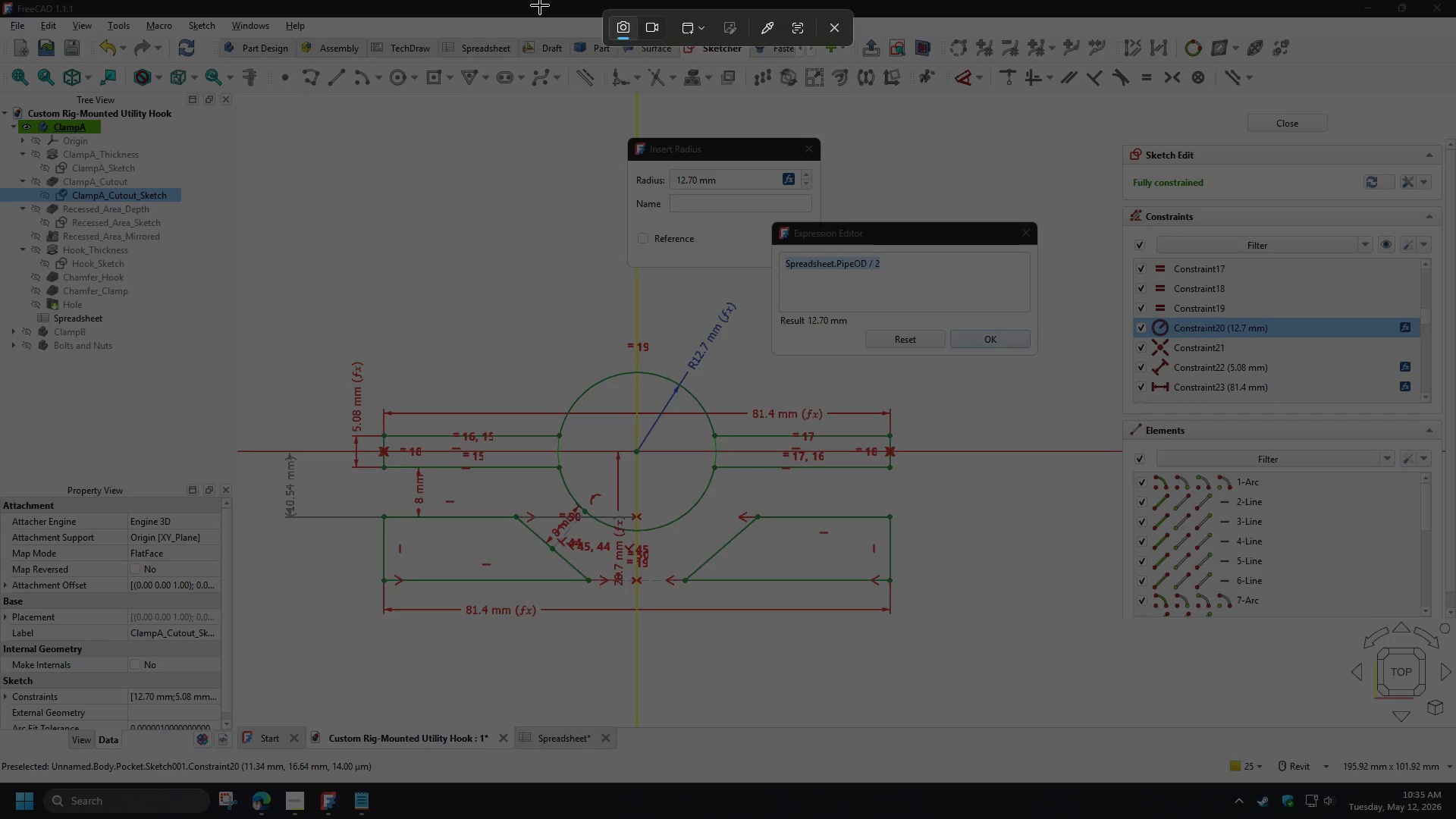 
wait(8.42)
 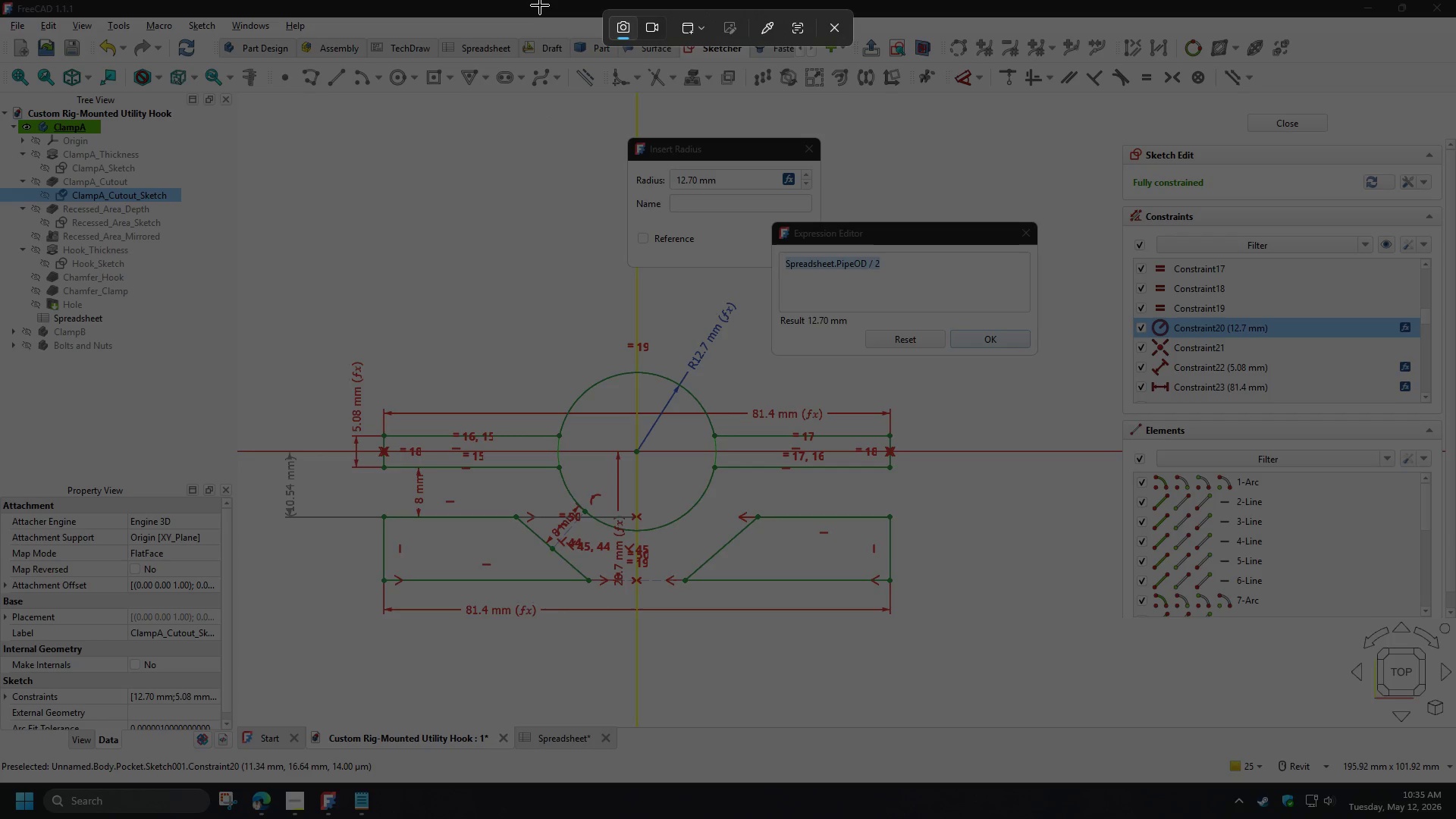 
left_click([704, 34])
 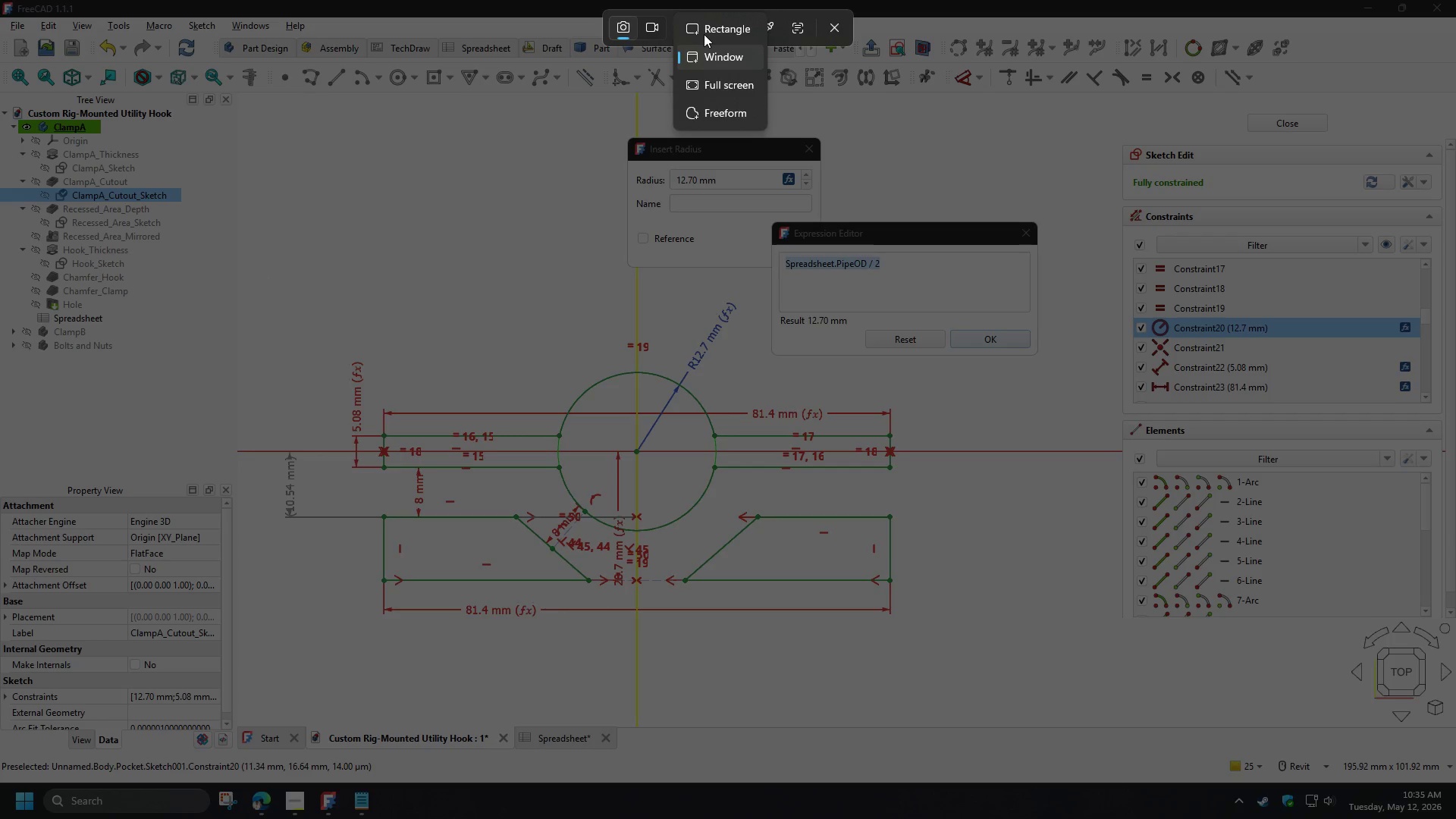 
left_click([704, 32])
 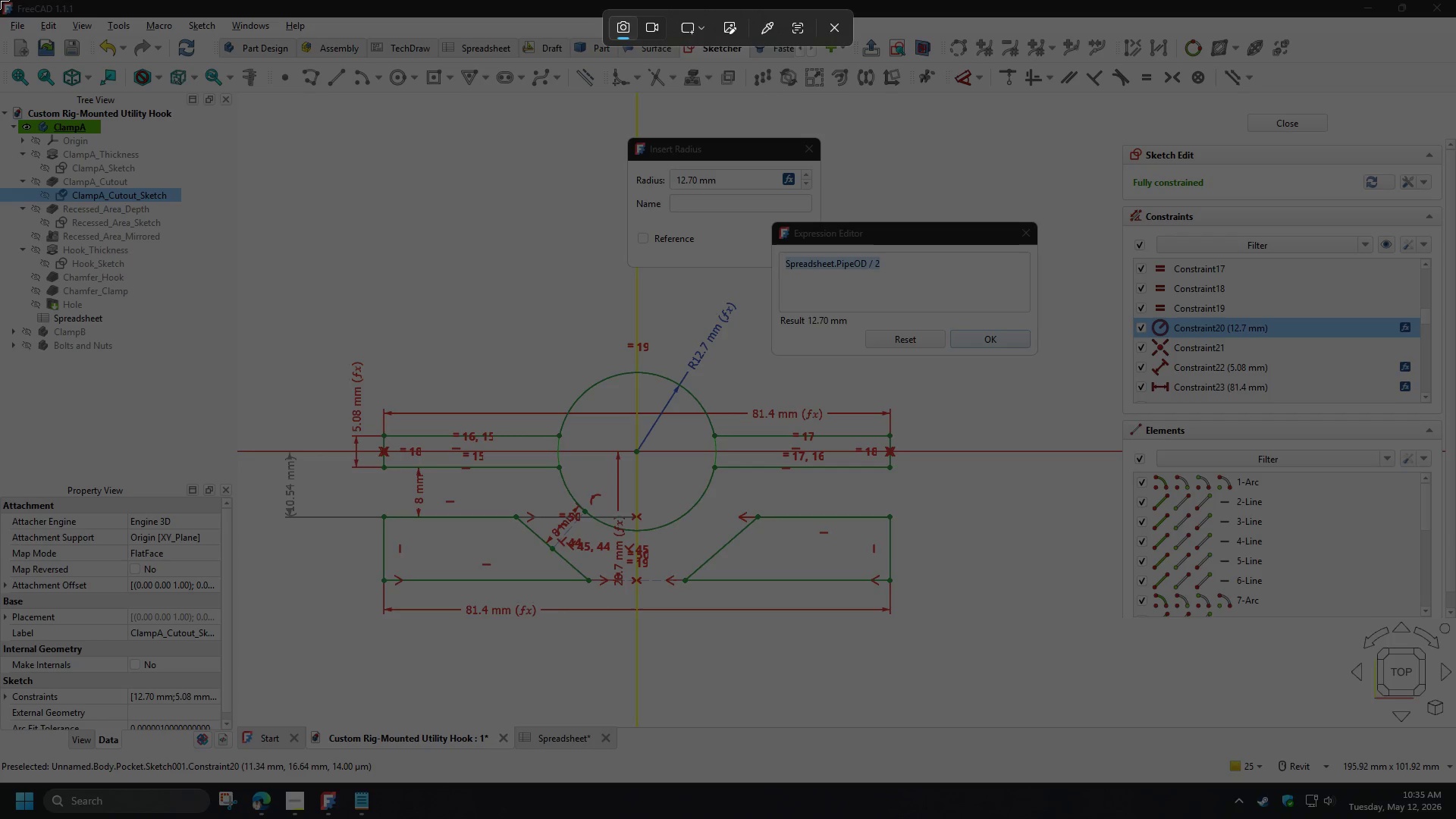 
left_click_drag(start_coordinate=[0, 0], to_coordinate=[1455, 783])
 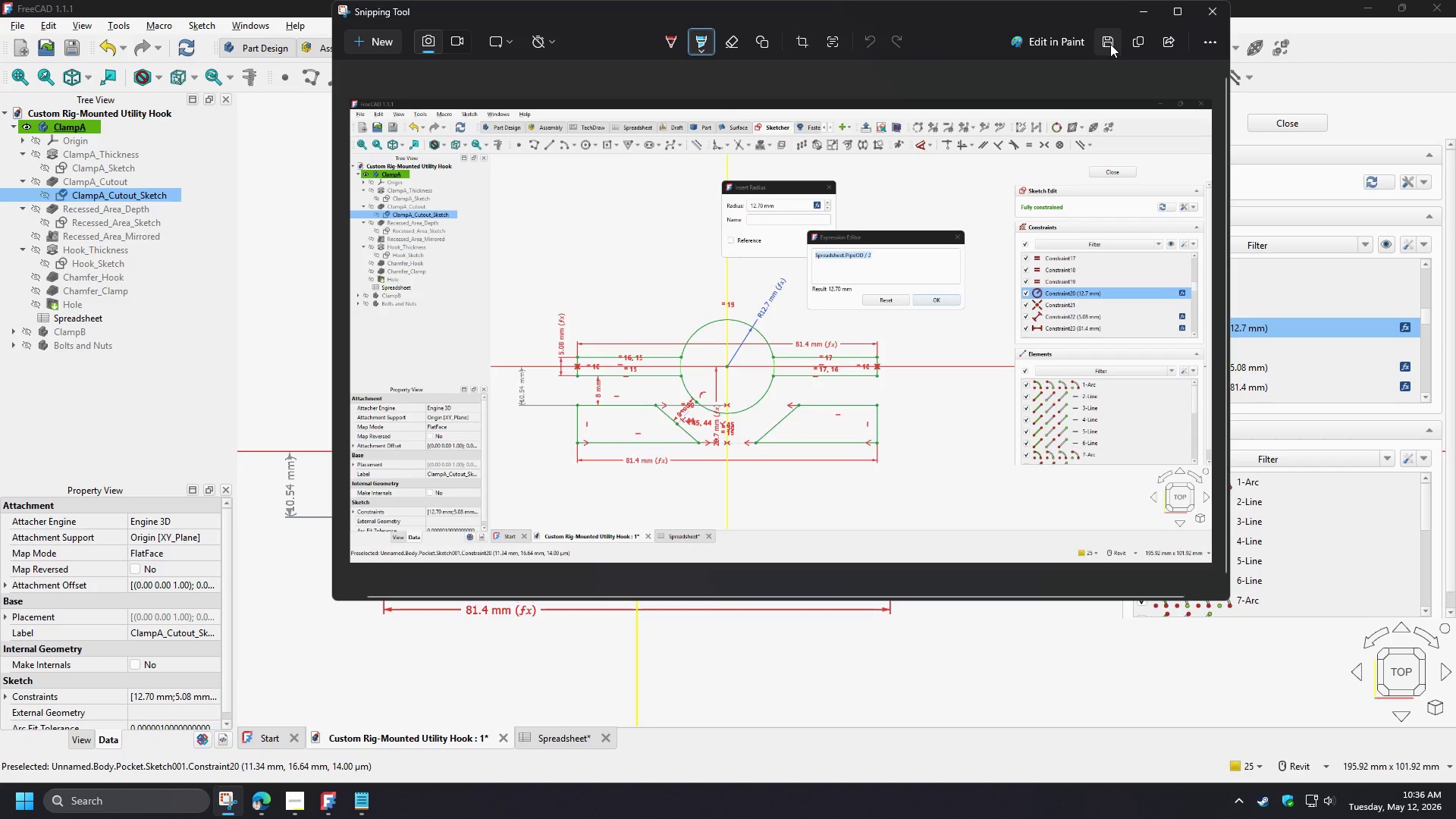 
left_click([1110, 44])
 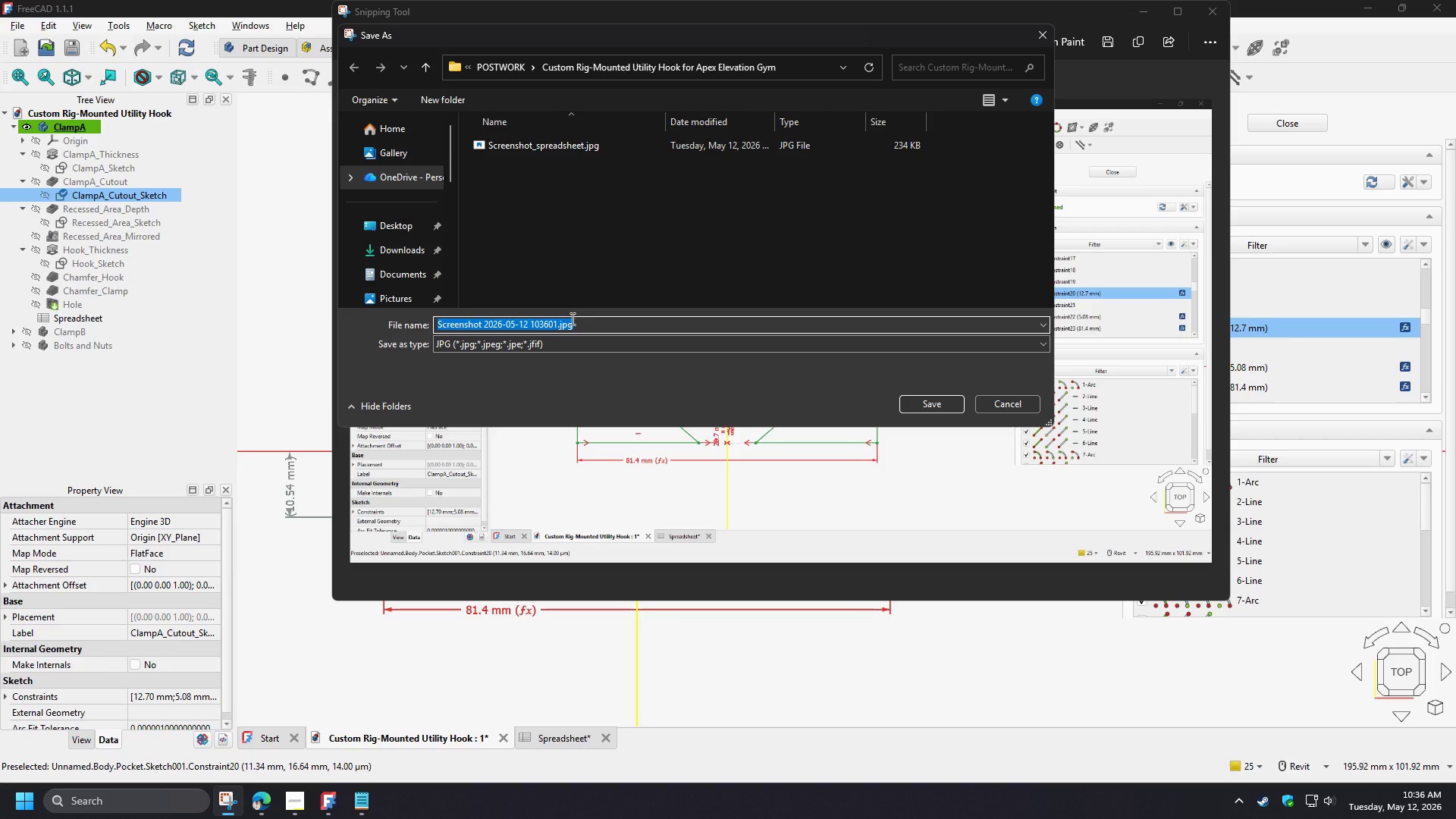 
left_click([551, 323])
 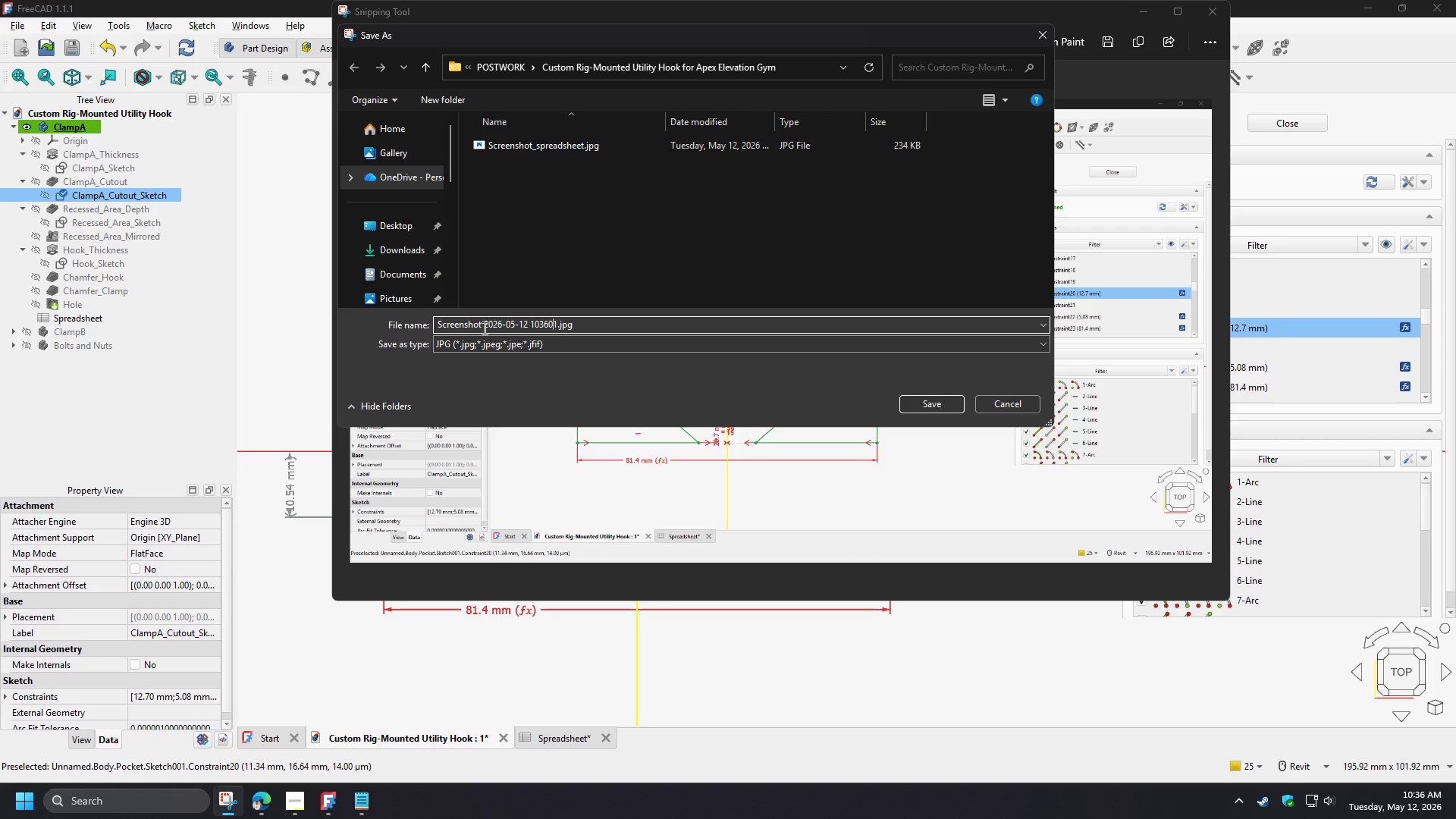 
left_click_drag(start_coordinate=[483, 328], to_coordinate=[602, 323])
 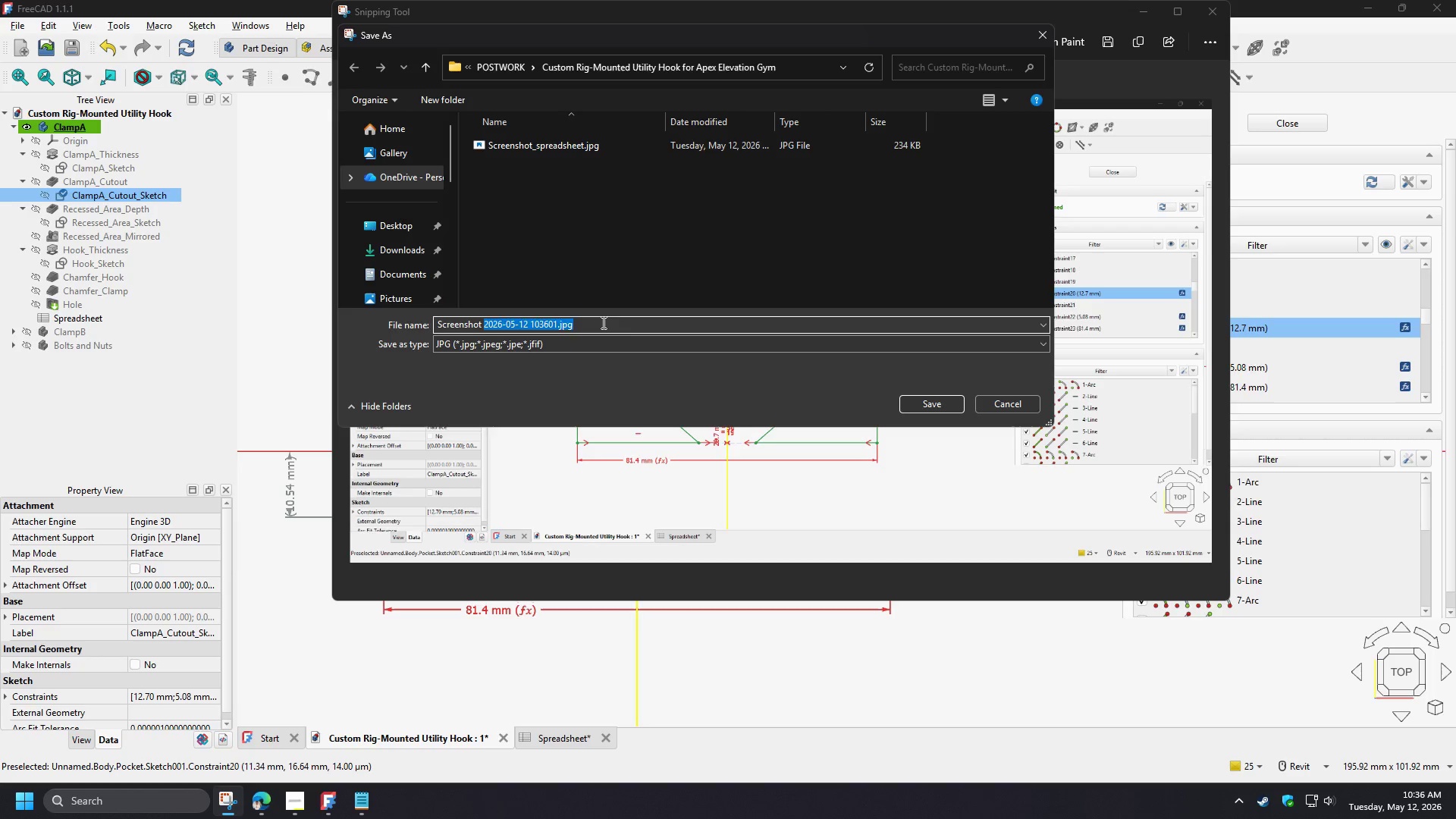 
key(Backspace)
key(Backspace)
type(_PipeOD_constraint)
 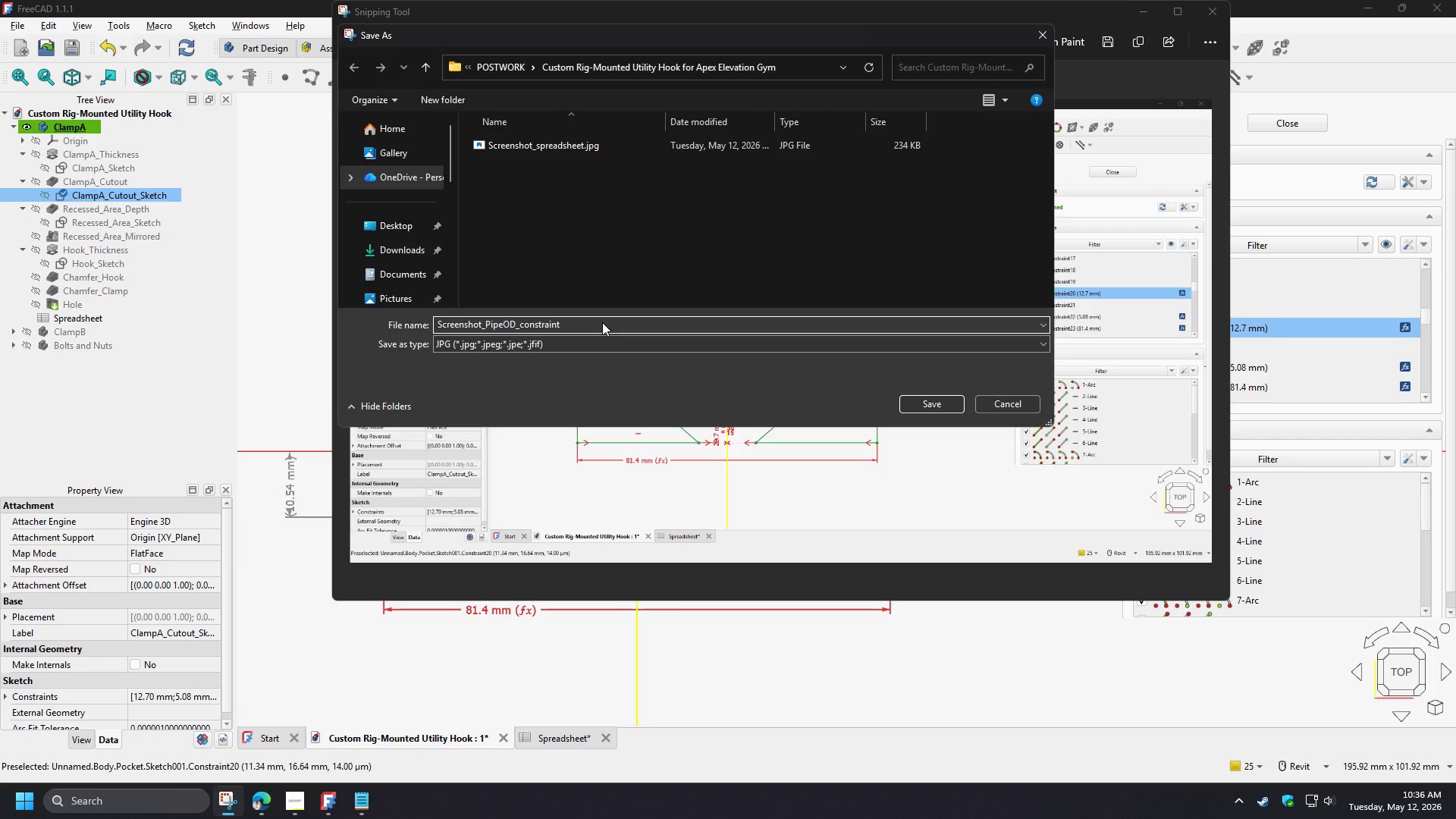 
left_click([917, 402])
 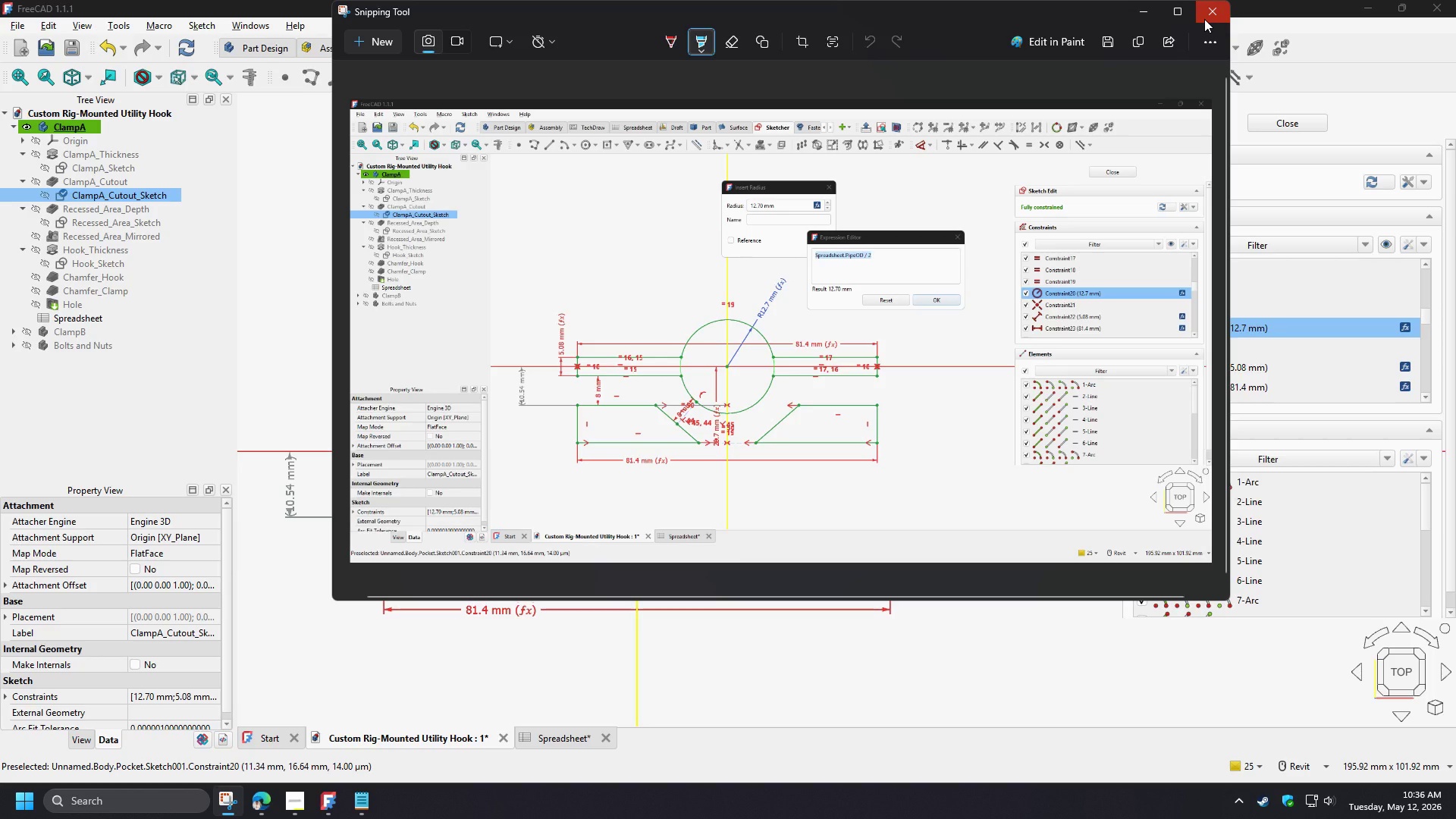 
wait(5.27)
 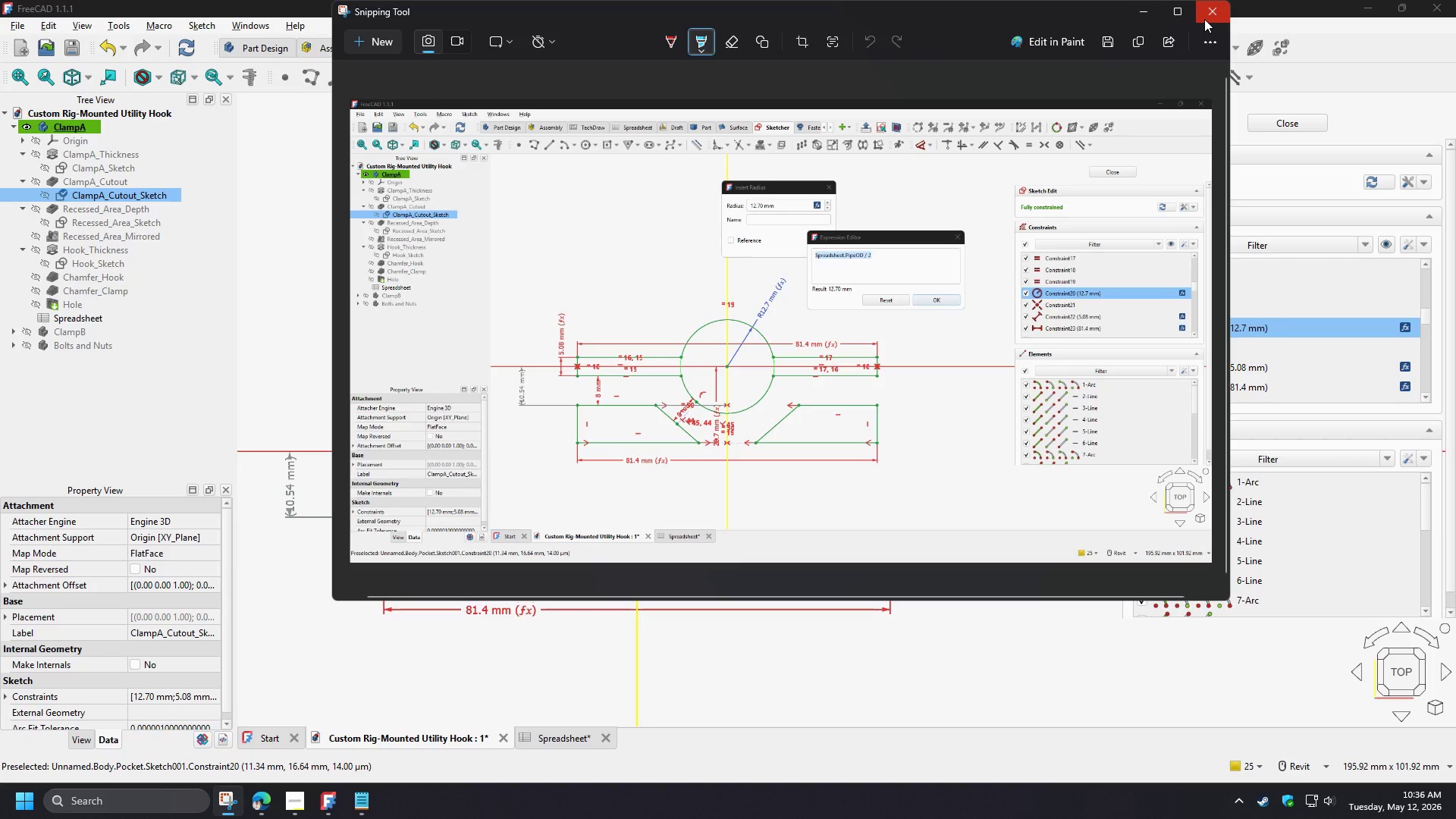 
left_click([1204, 19])
 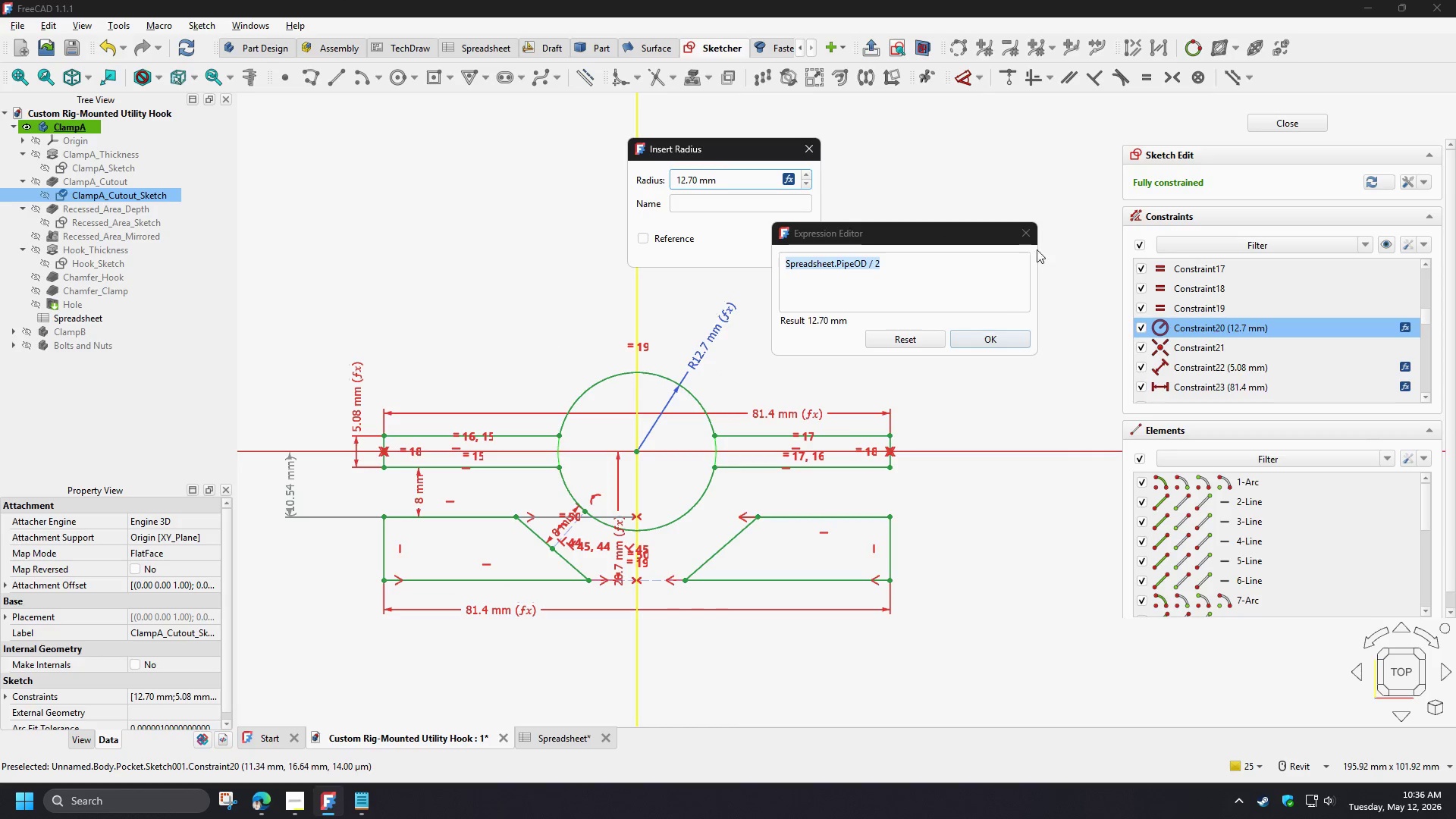 
left_click([1030, 229])
 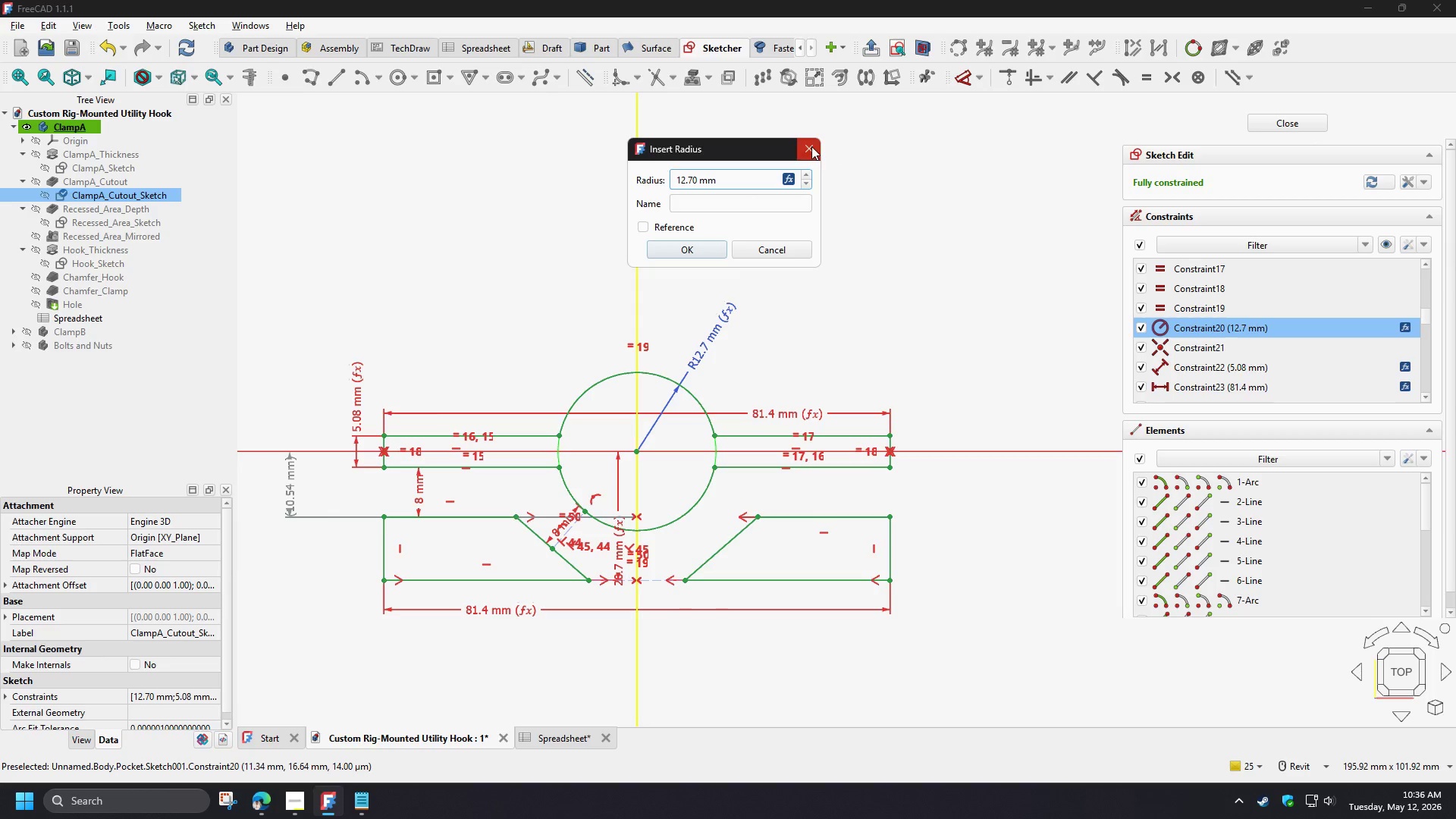 
left_click([811, 146])
 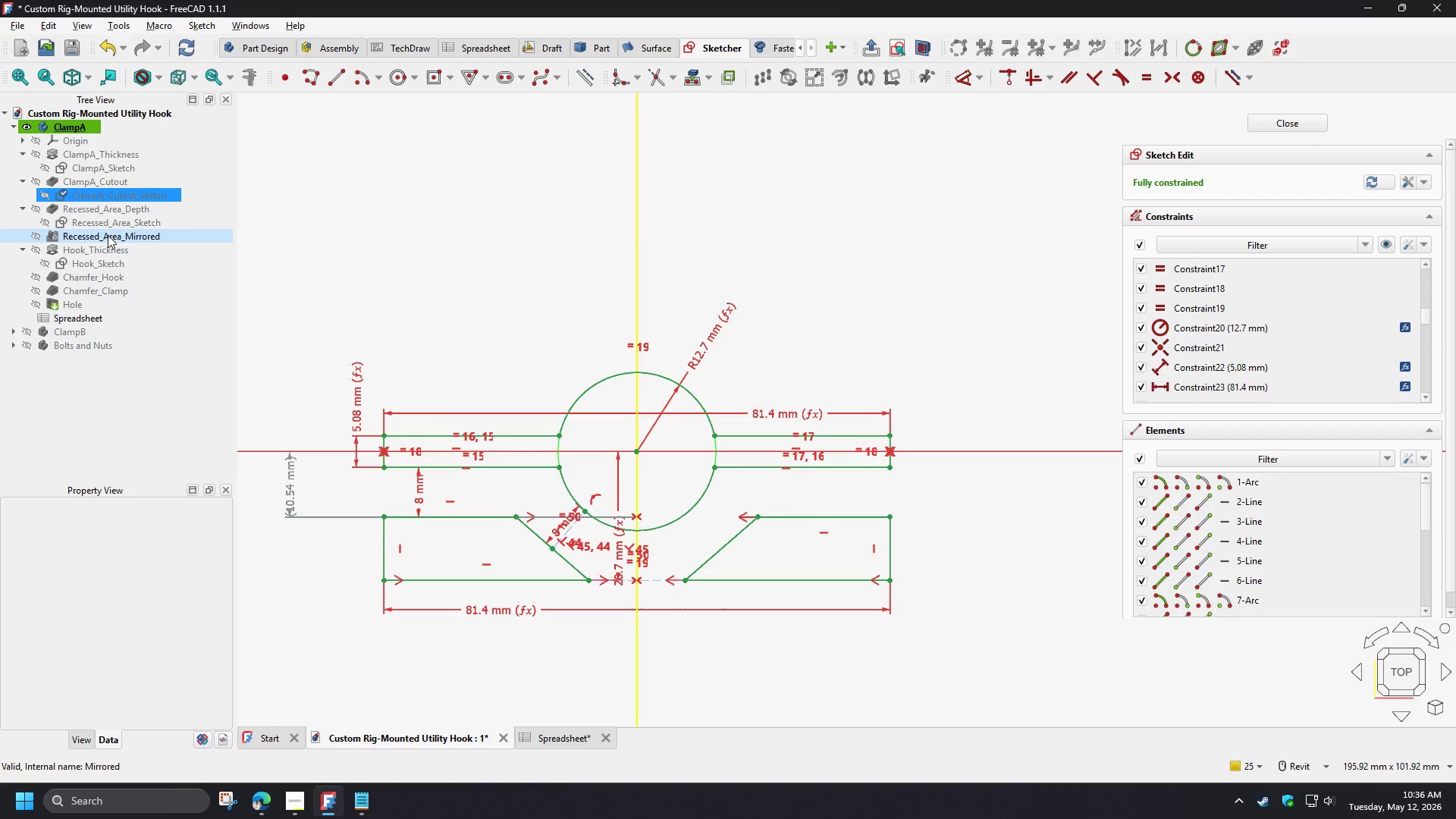 
double_click([108, 224])
 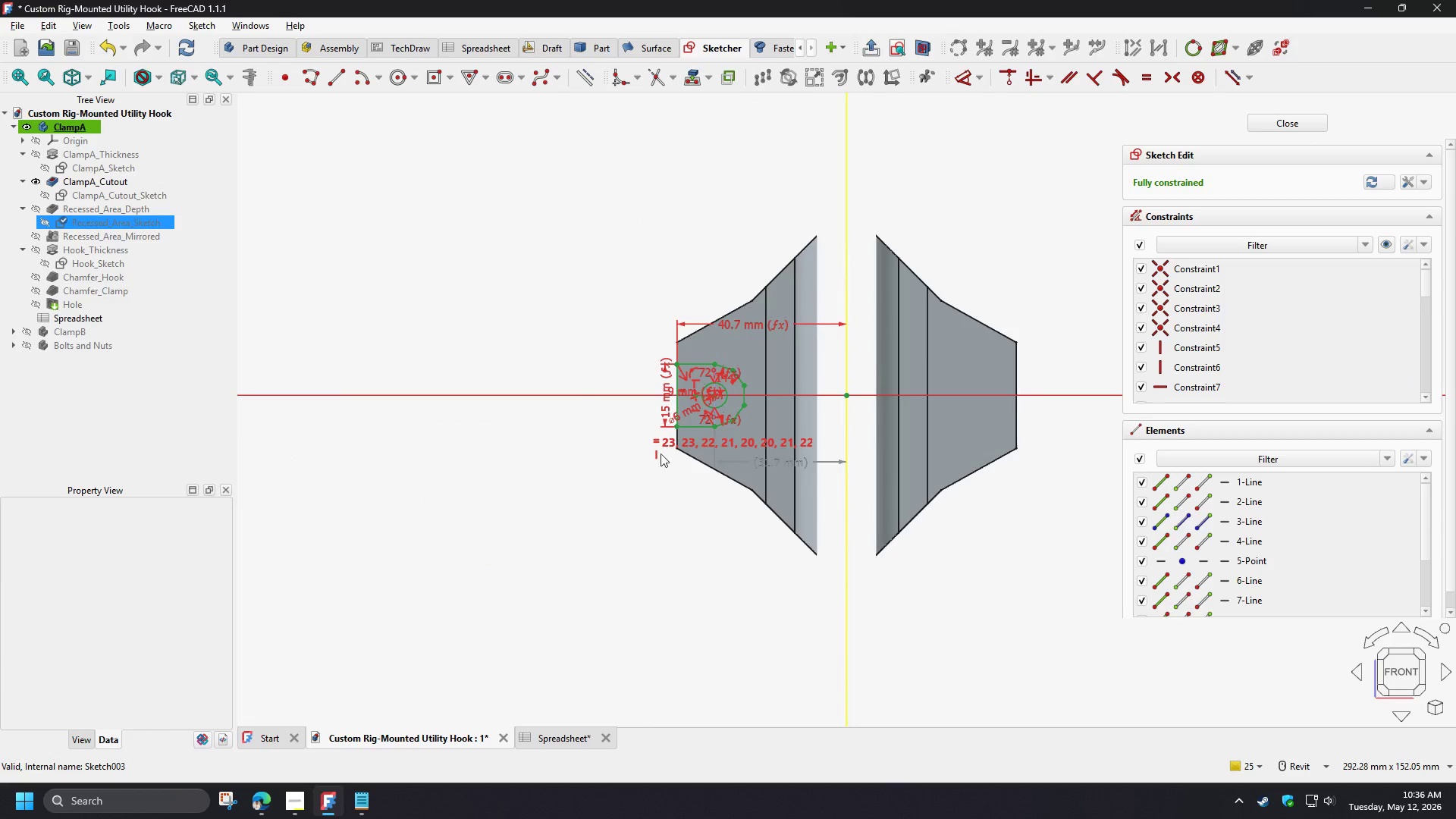 
scroll: coordinate [466, 327], scroll_direction: up, amount: 6.0
 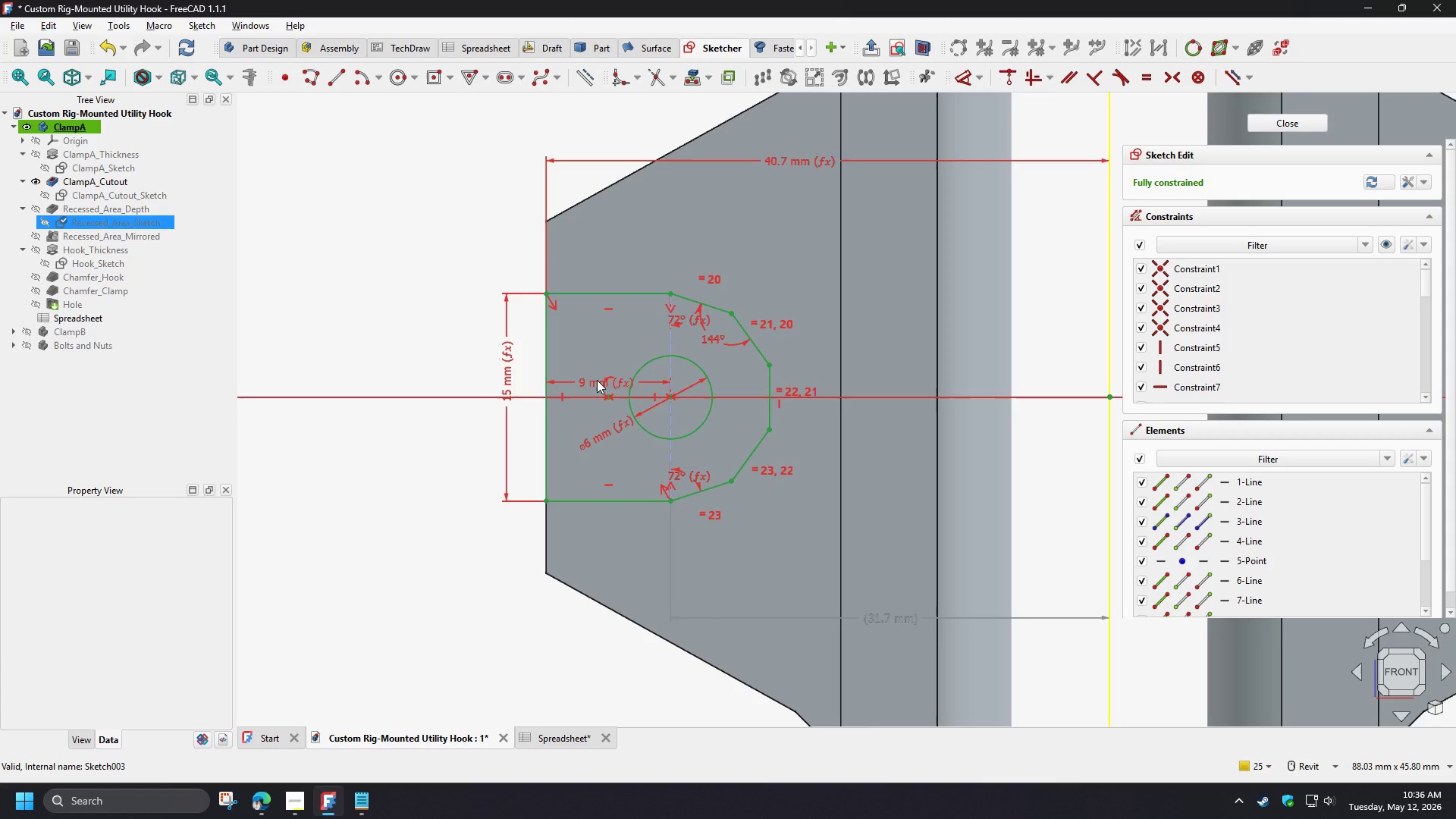 
left_click([1295, 122])
 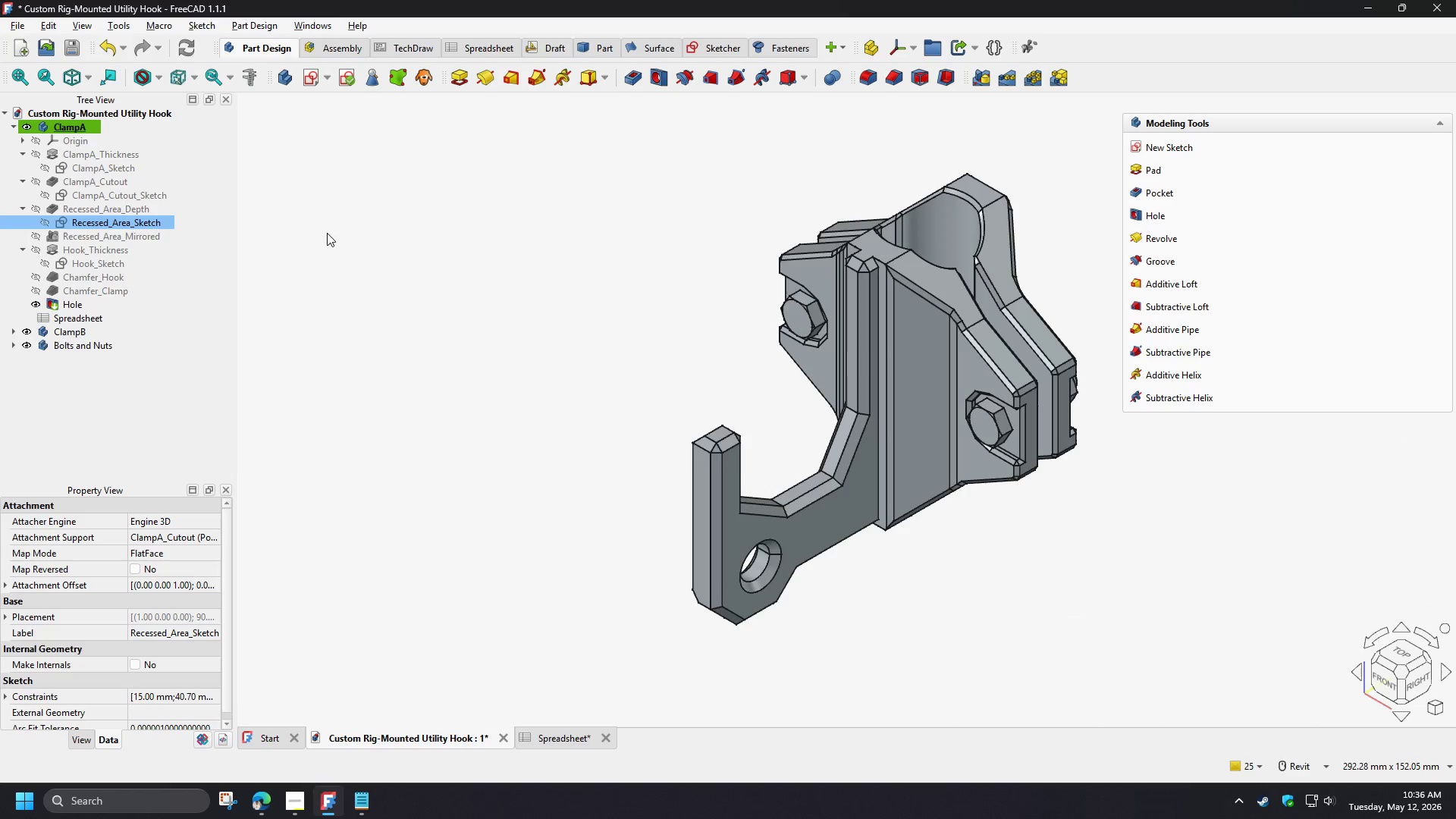 
double_click([110, 224])
 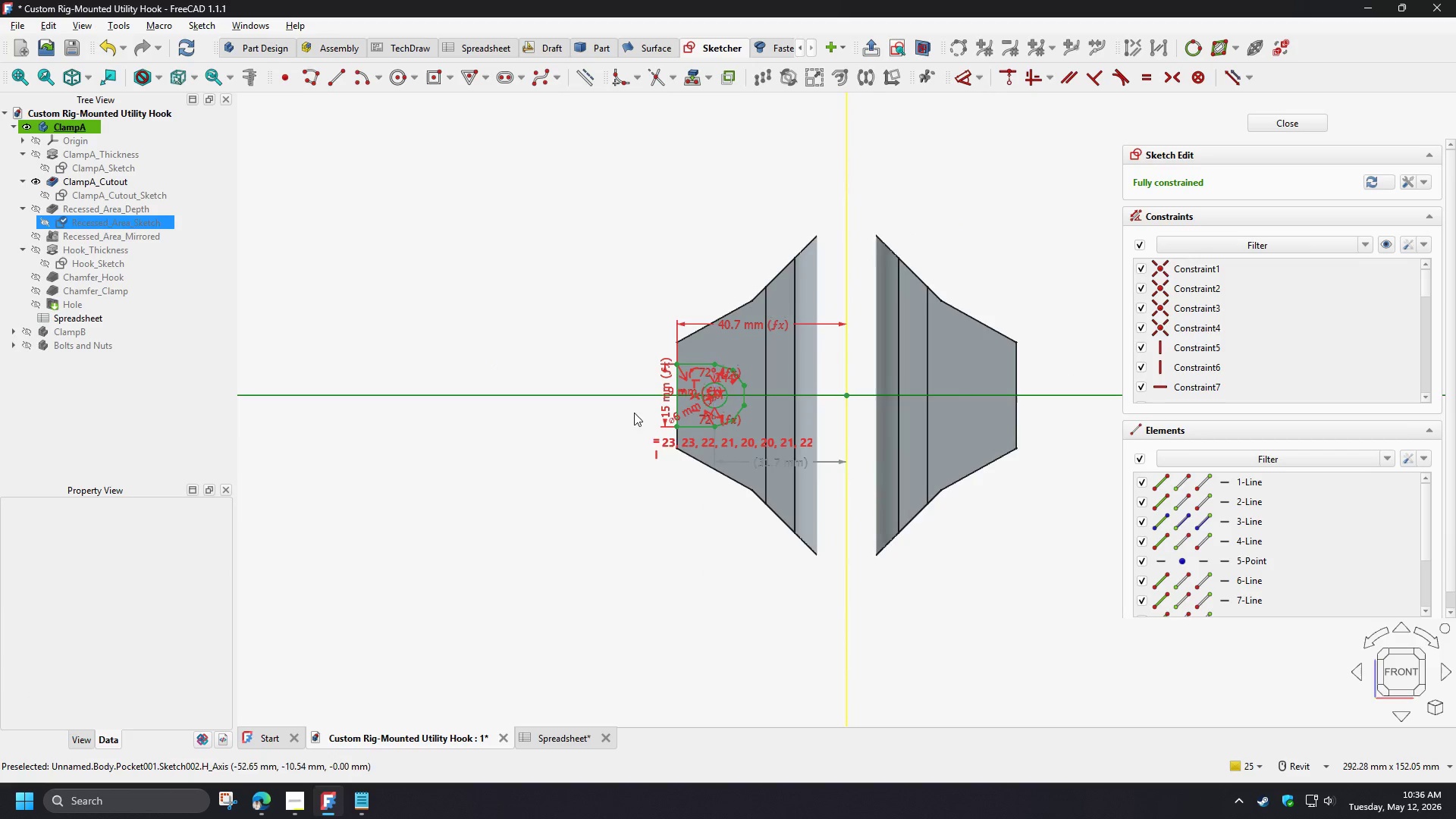 
scroll: coordinate [667, 438], scroll_direction: up, amount: 5.0
 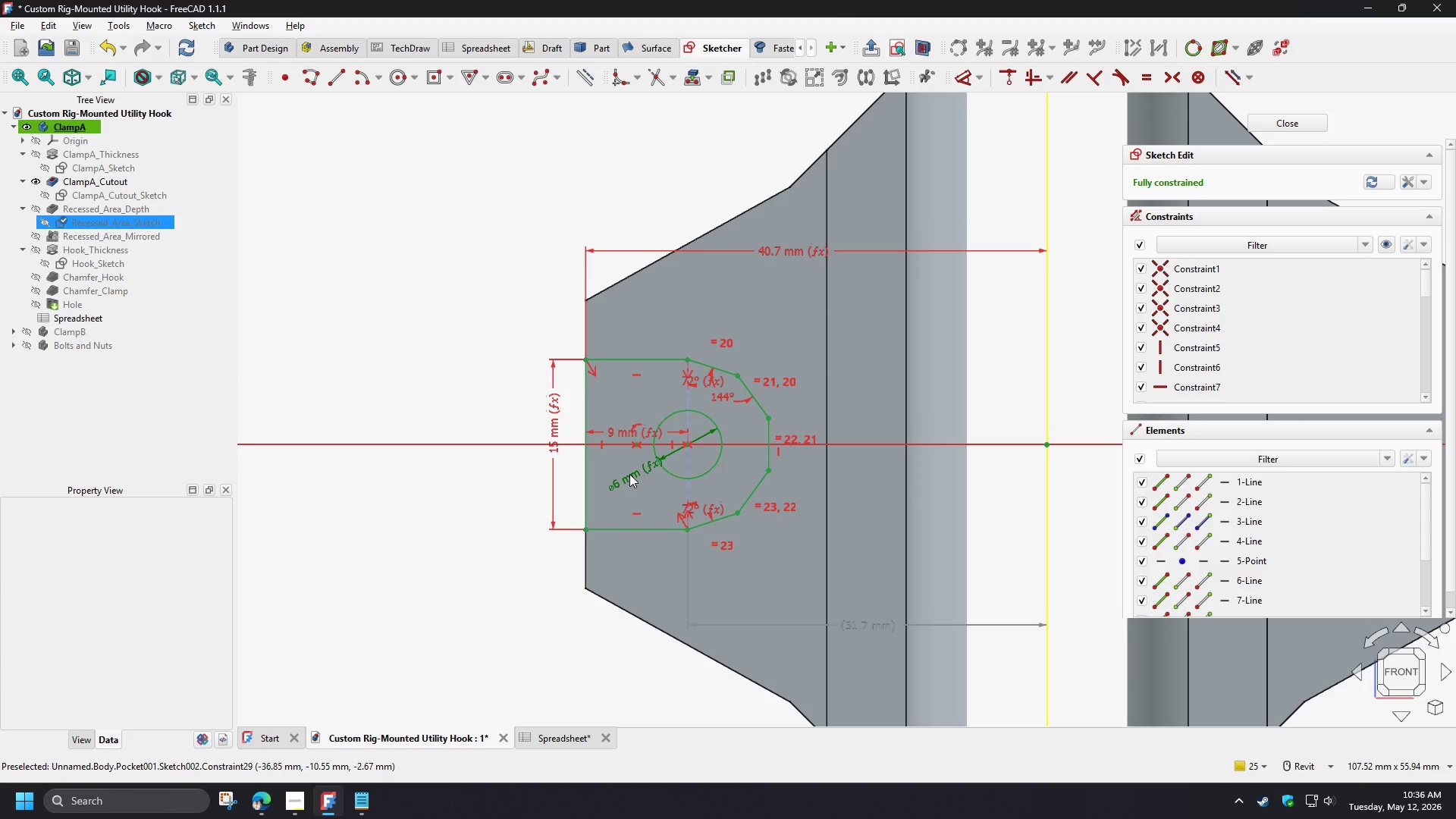 
left_click_drag(start_coordinate=[629, 474], to_coordinate=[621, 485])
 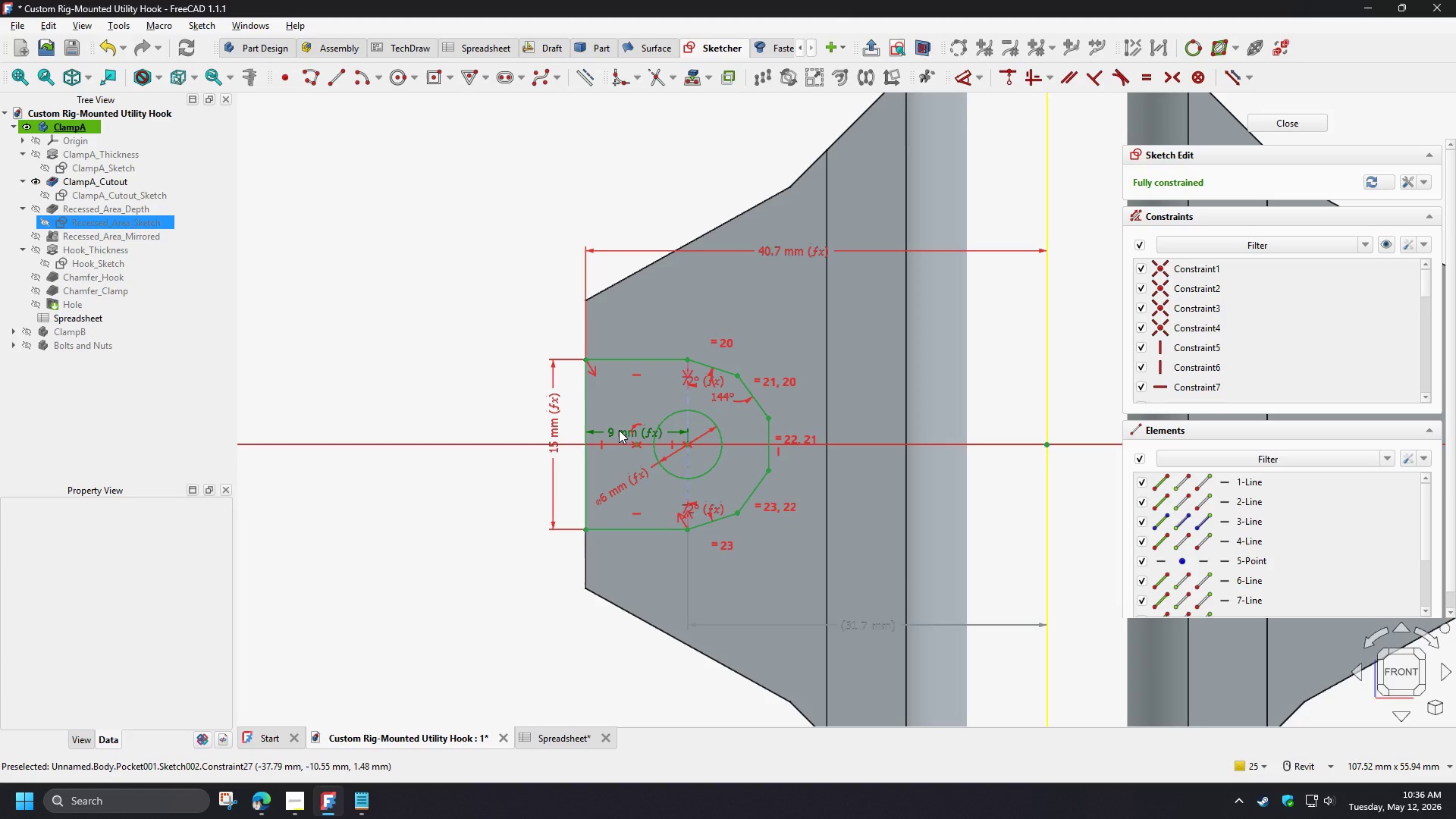 
left_click_drag(start_coordinate=[619, 431], to_coordinate=[621, 402])
 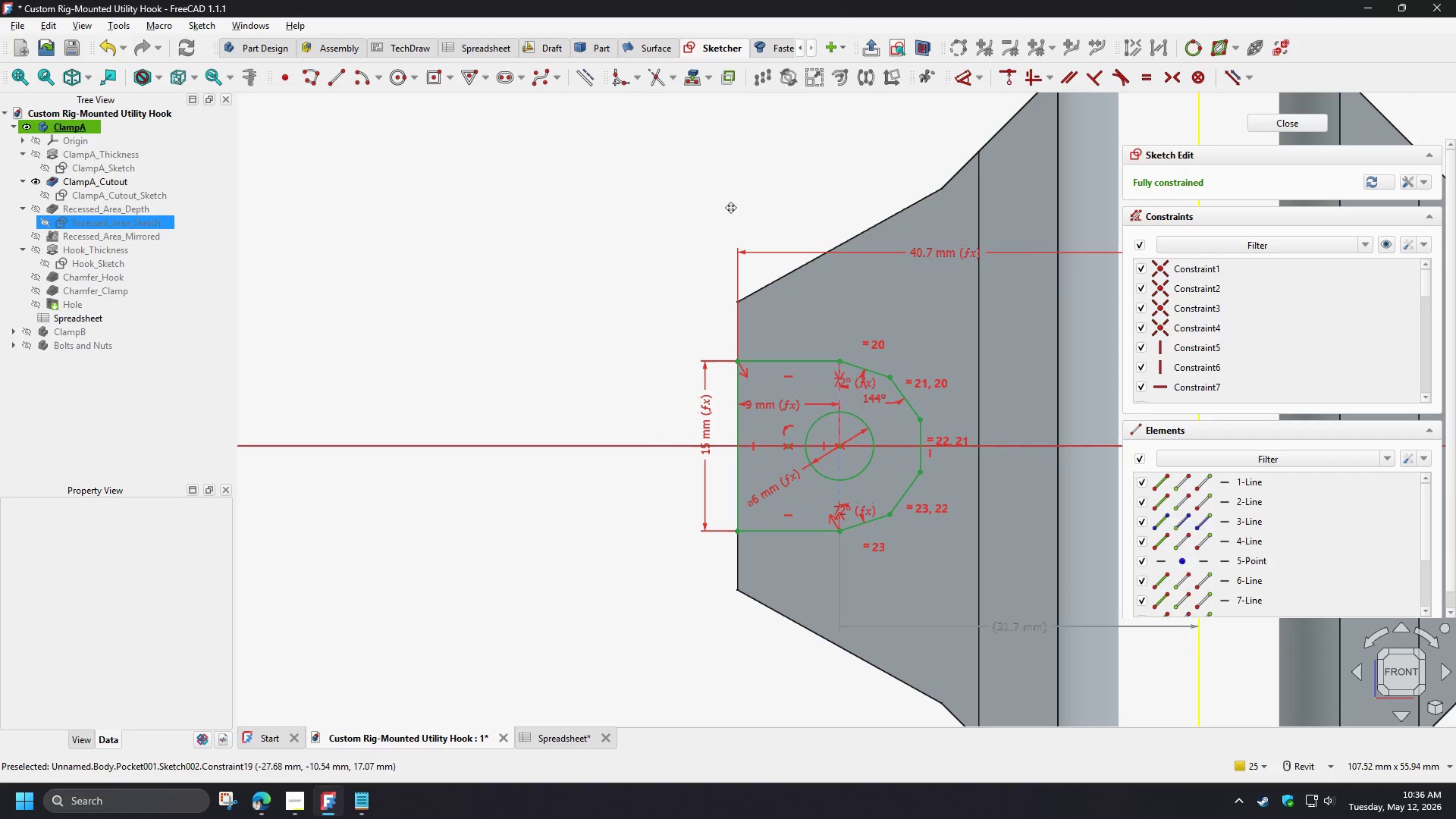 
double_click([776, 487])
 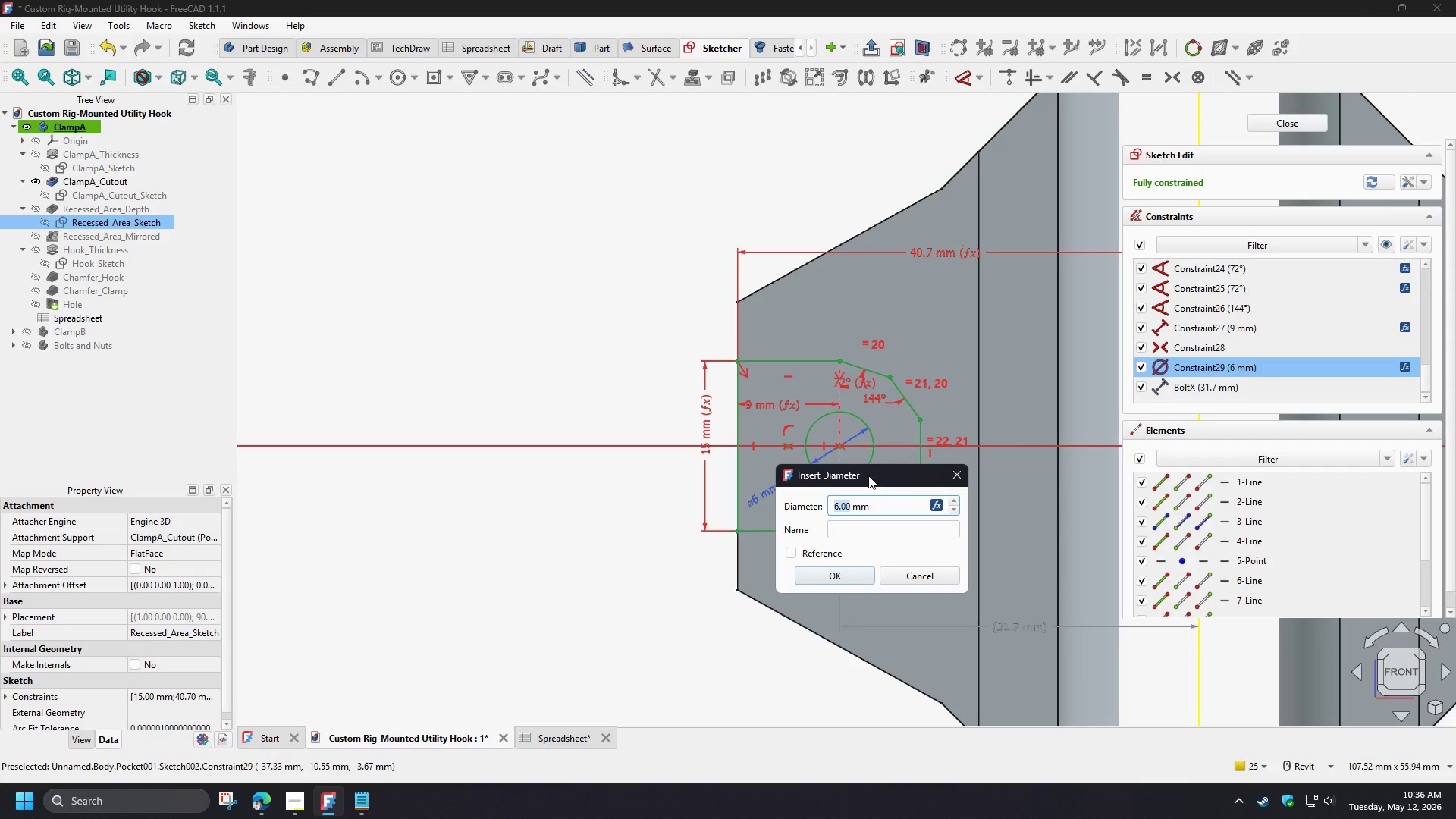 
left_click_drag(start_coordinate=[868, 475], to_coordinate=[589, 576])
 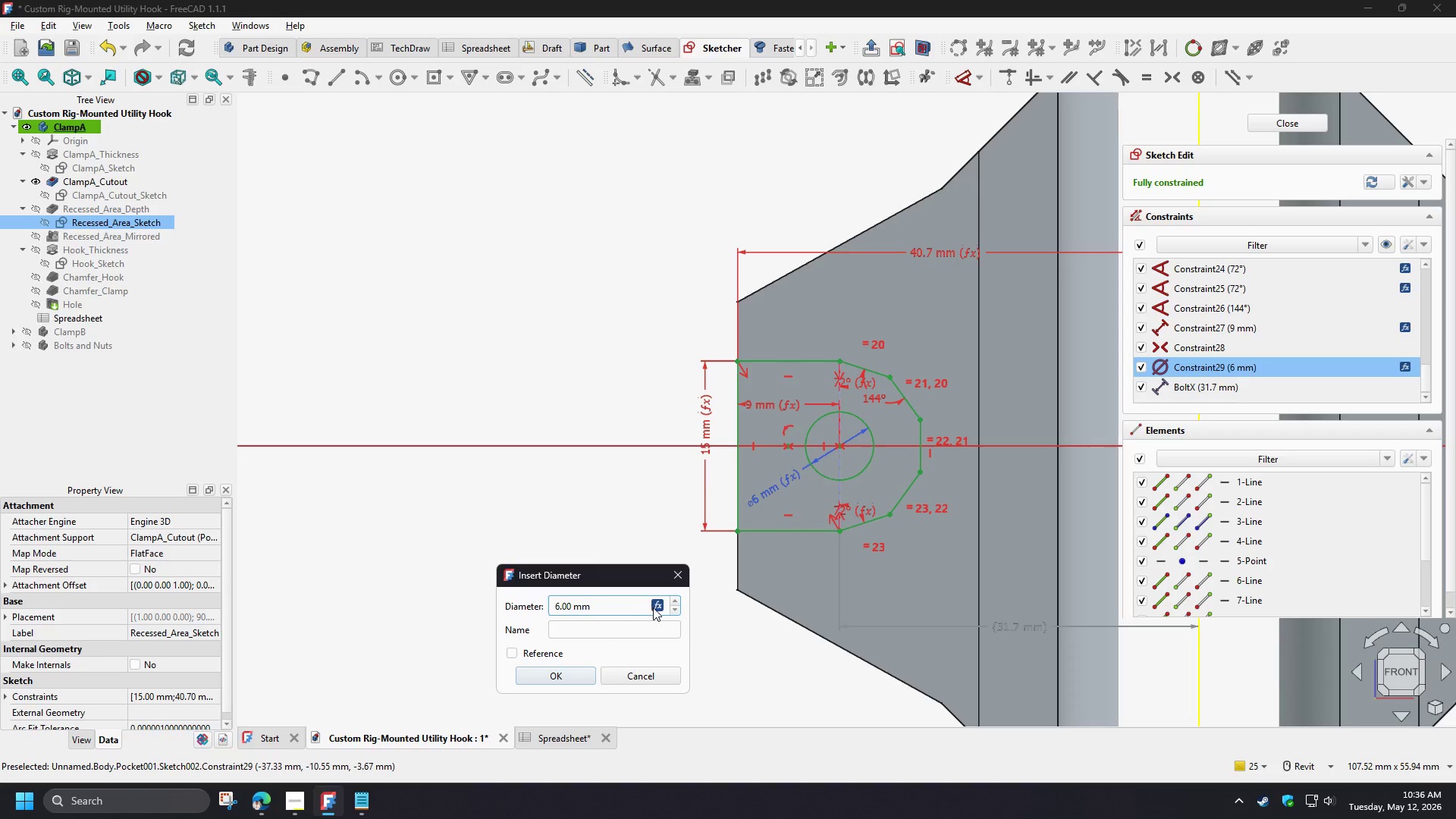 
double_click([657, 607])
 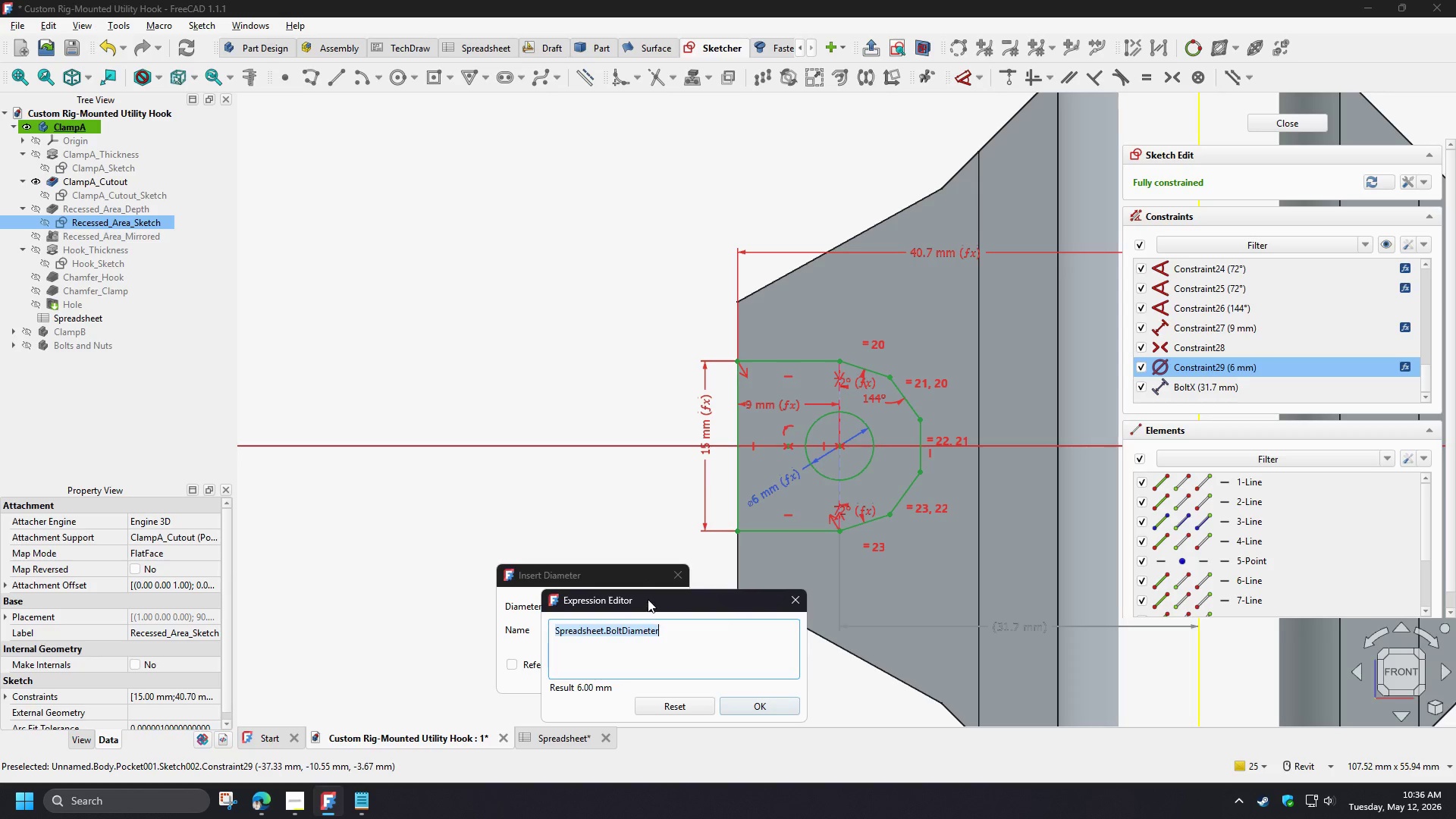 
left_click_drag(start_coordinate=[648, 599], to_coordinate=[507, 430])
 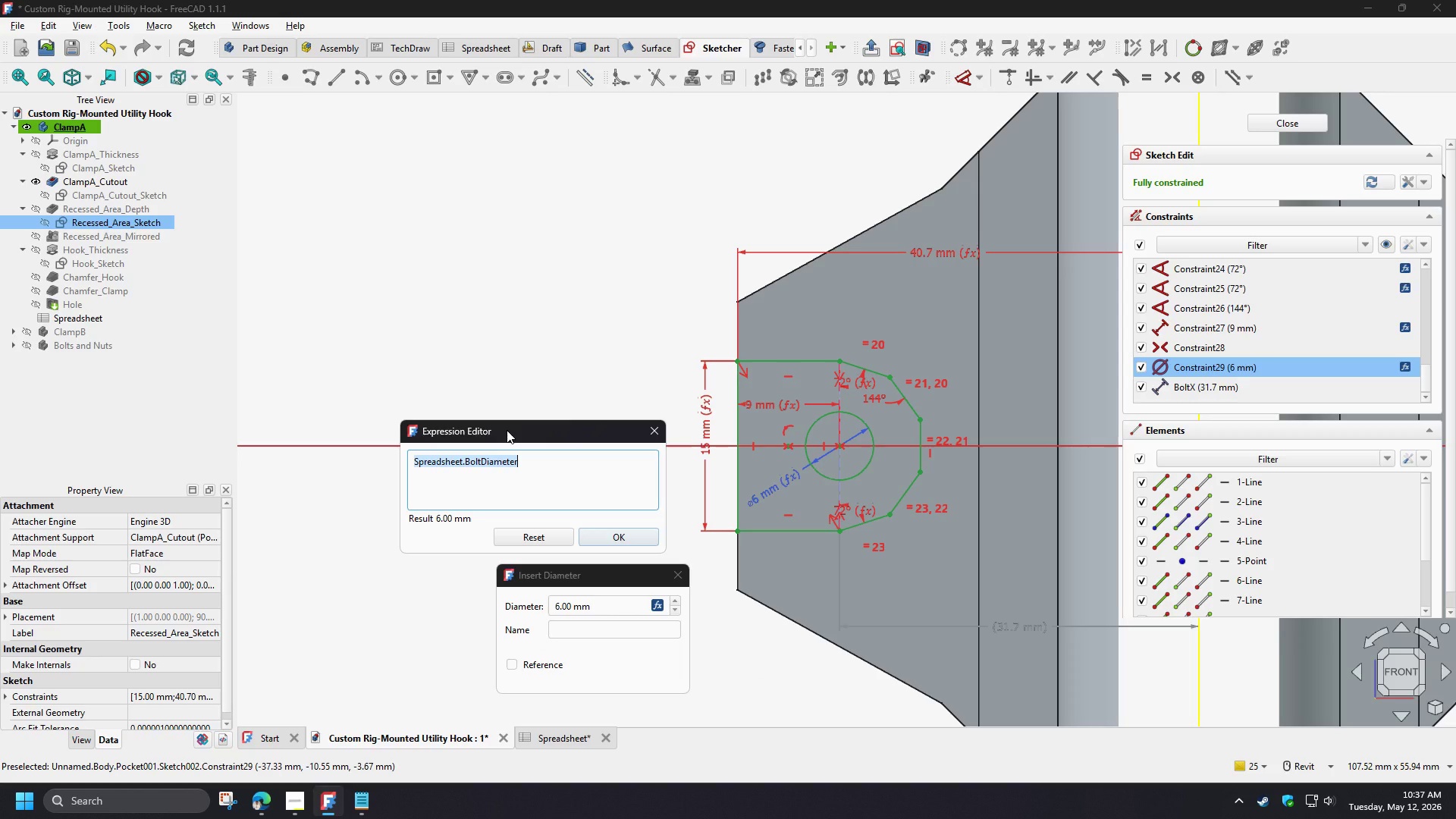 
wait(8.27)
 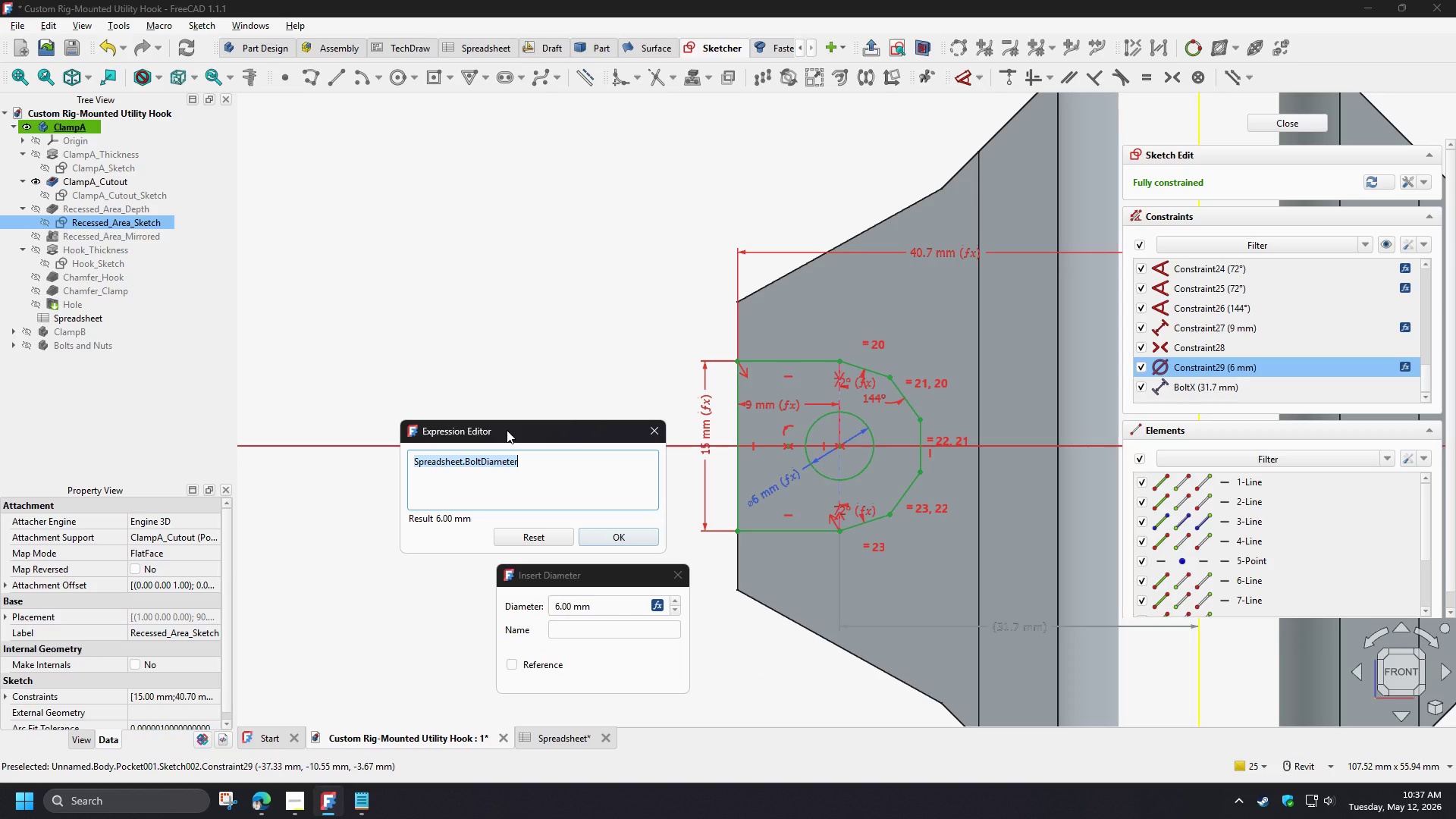 
left_click([218, 814])
 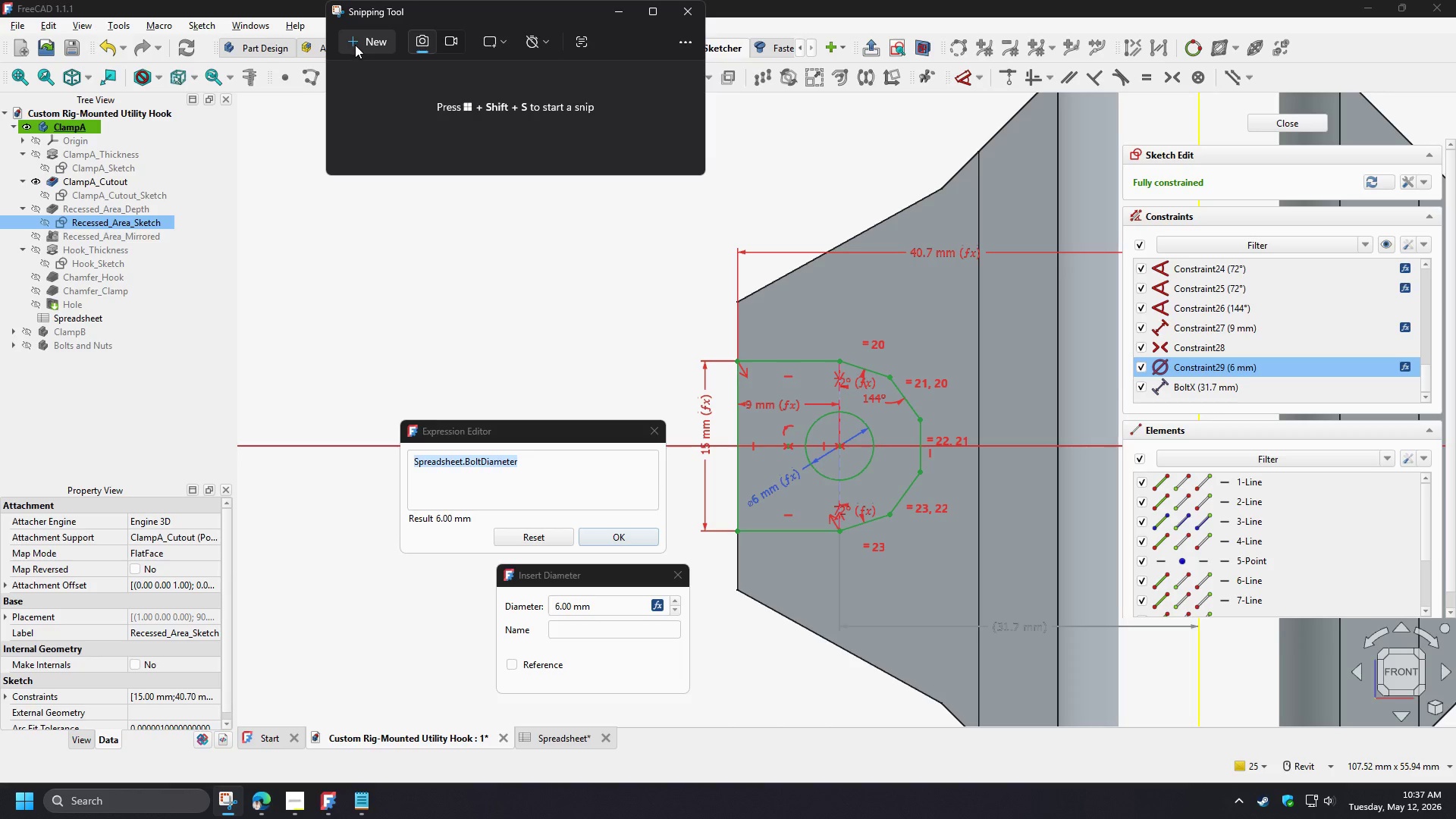 
left_click([355, 45])
 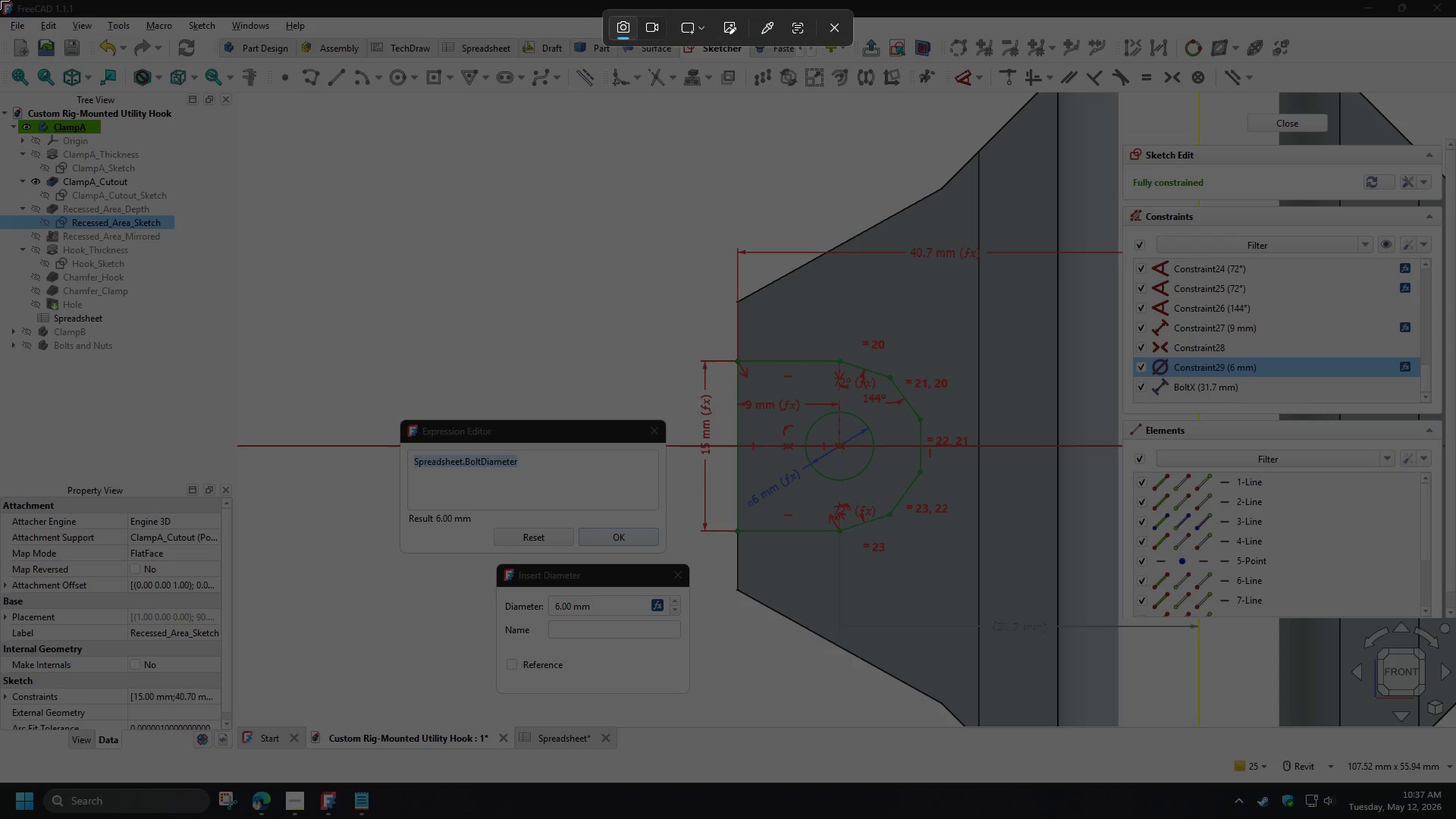 
left_click_drag(start_coordinate=[0, 0], to_coordinate=[1455, 781])
 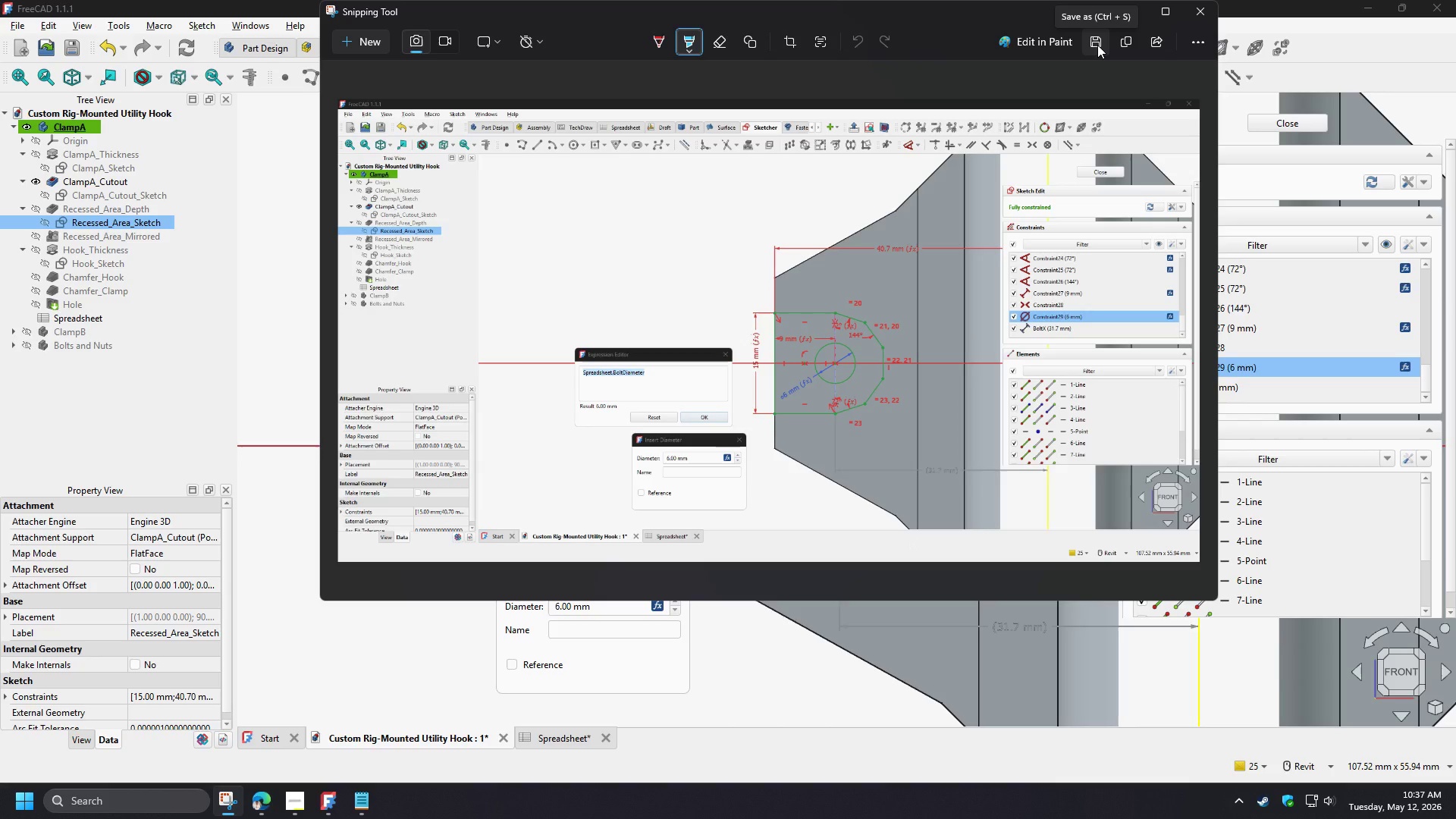 
left_click([1097, 45])
 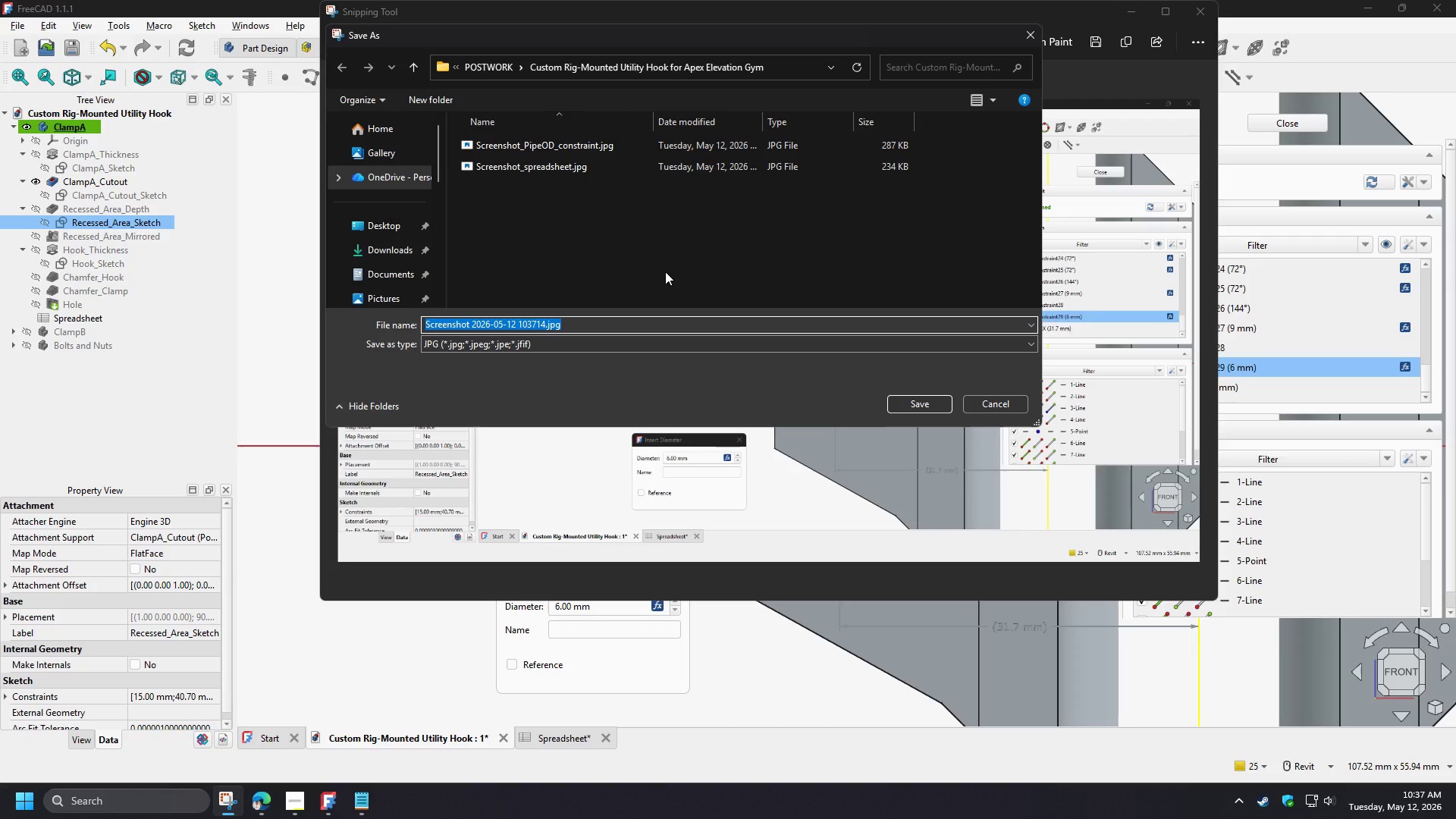 
wait(5.72)
 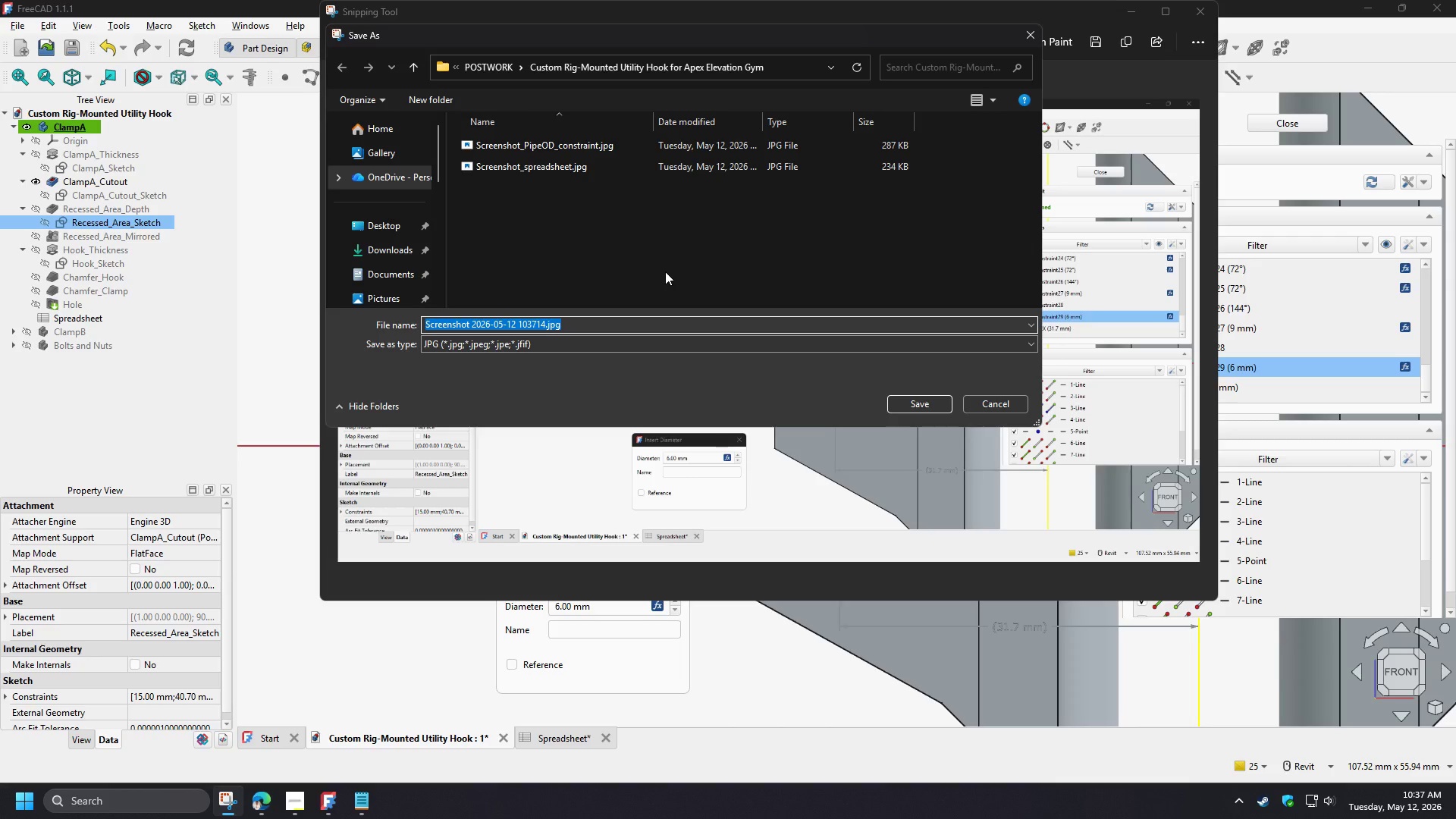 
left_click([485, 322])
 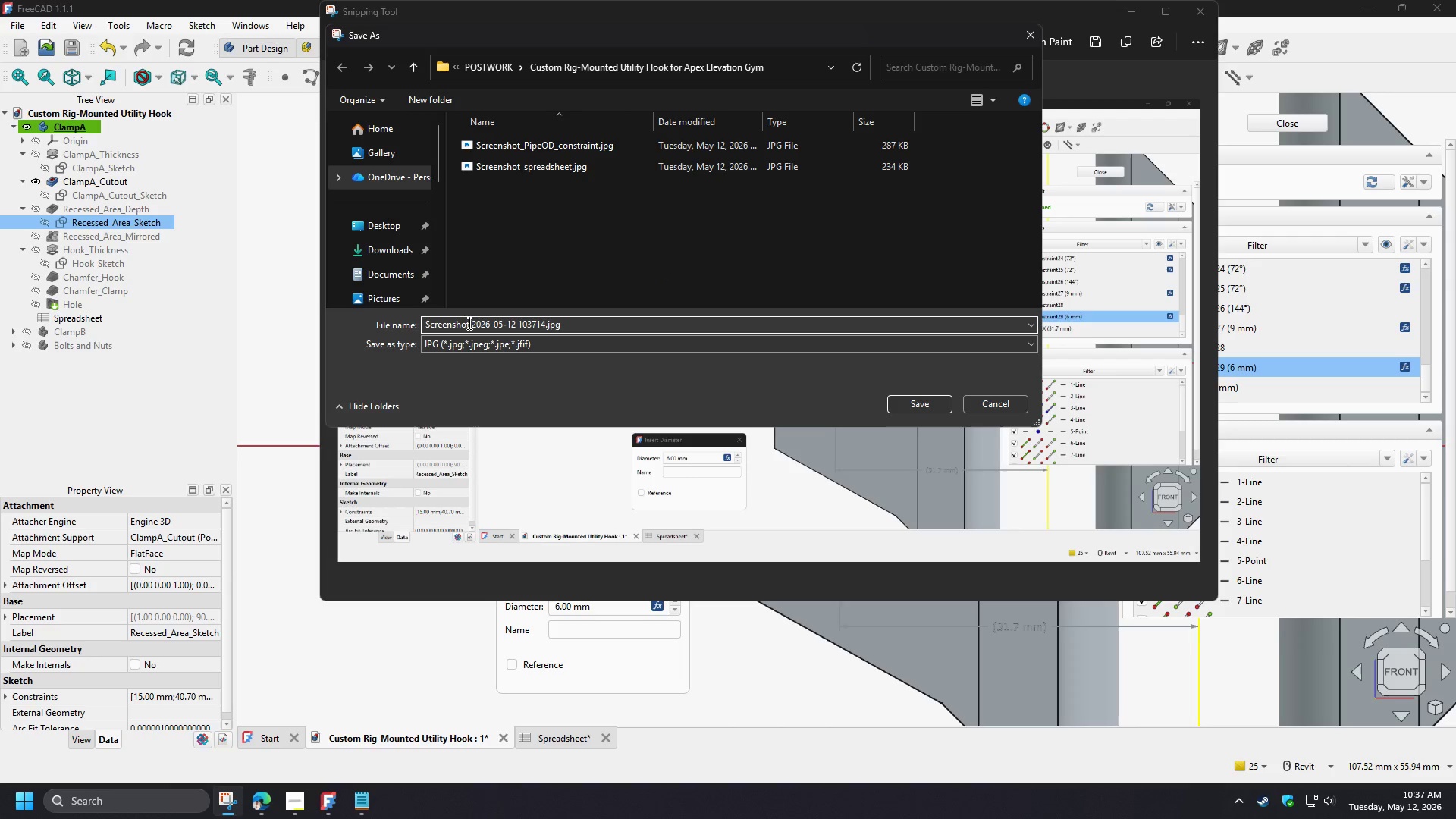 
left_click_drag(start_coordinate=[468, 323], to_coordinate=[574, 326])
 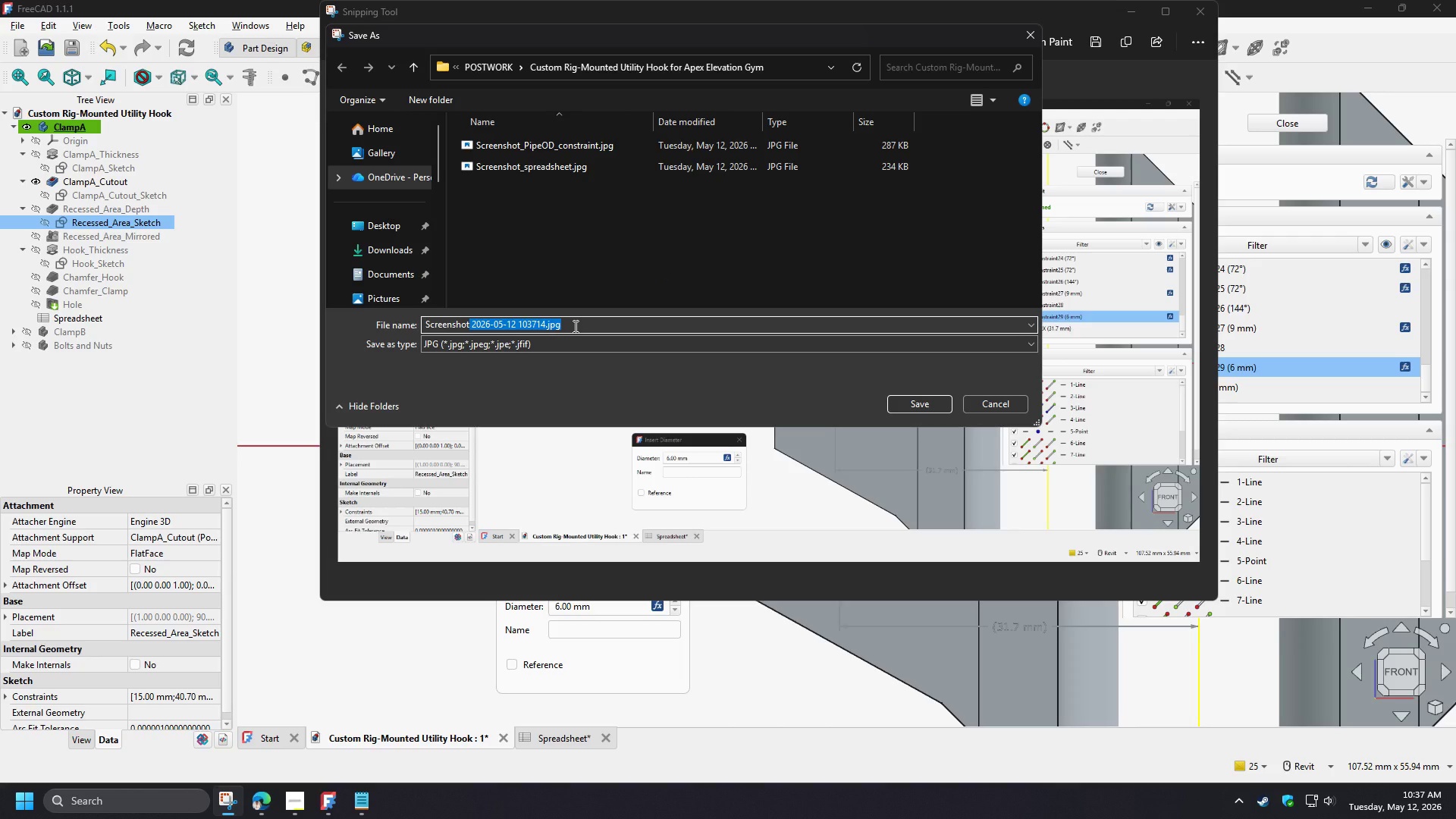 
type(_BoltDiameter_c)
 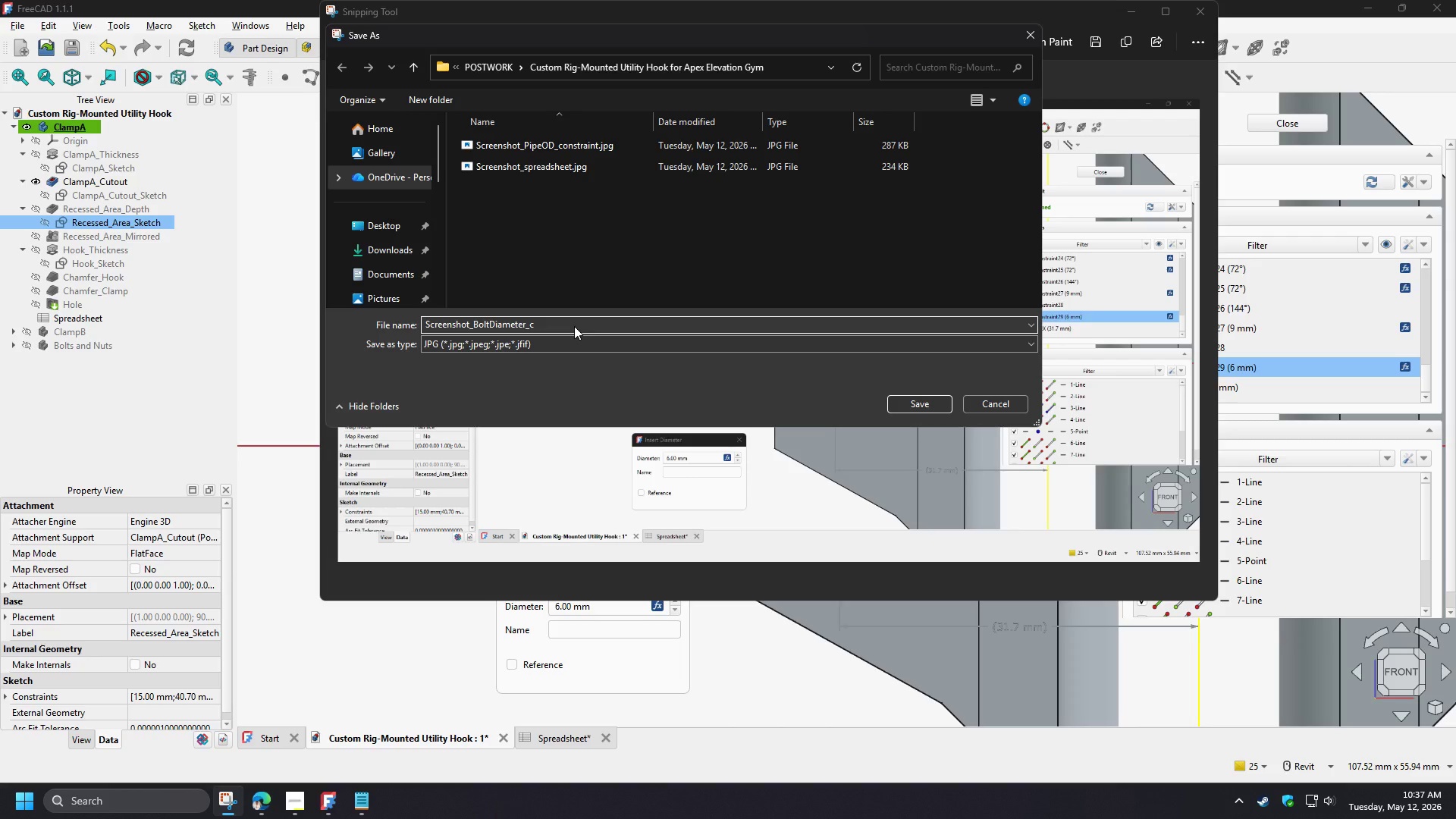 
type(onstraint)
 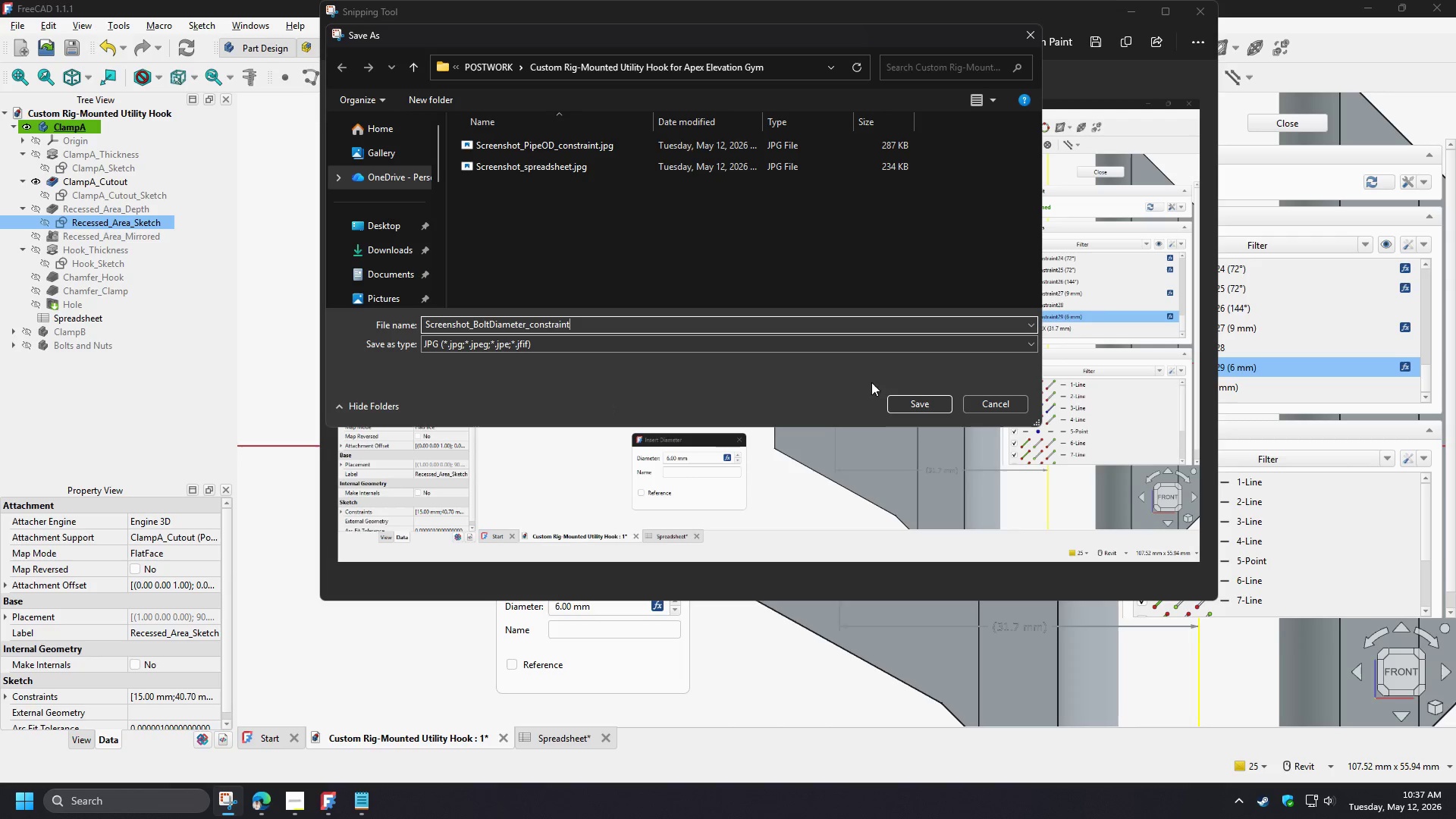 
left_click([922, 403])
 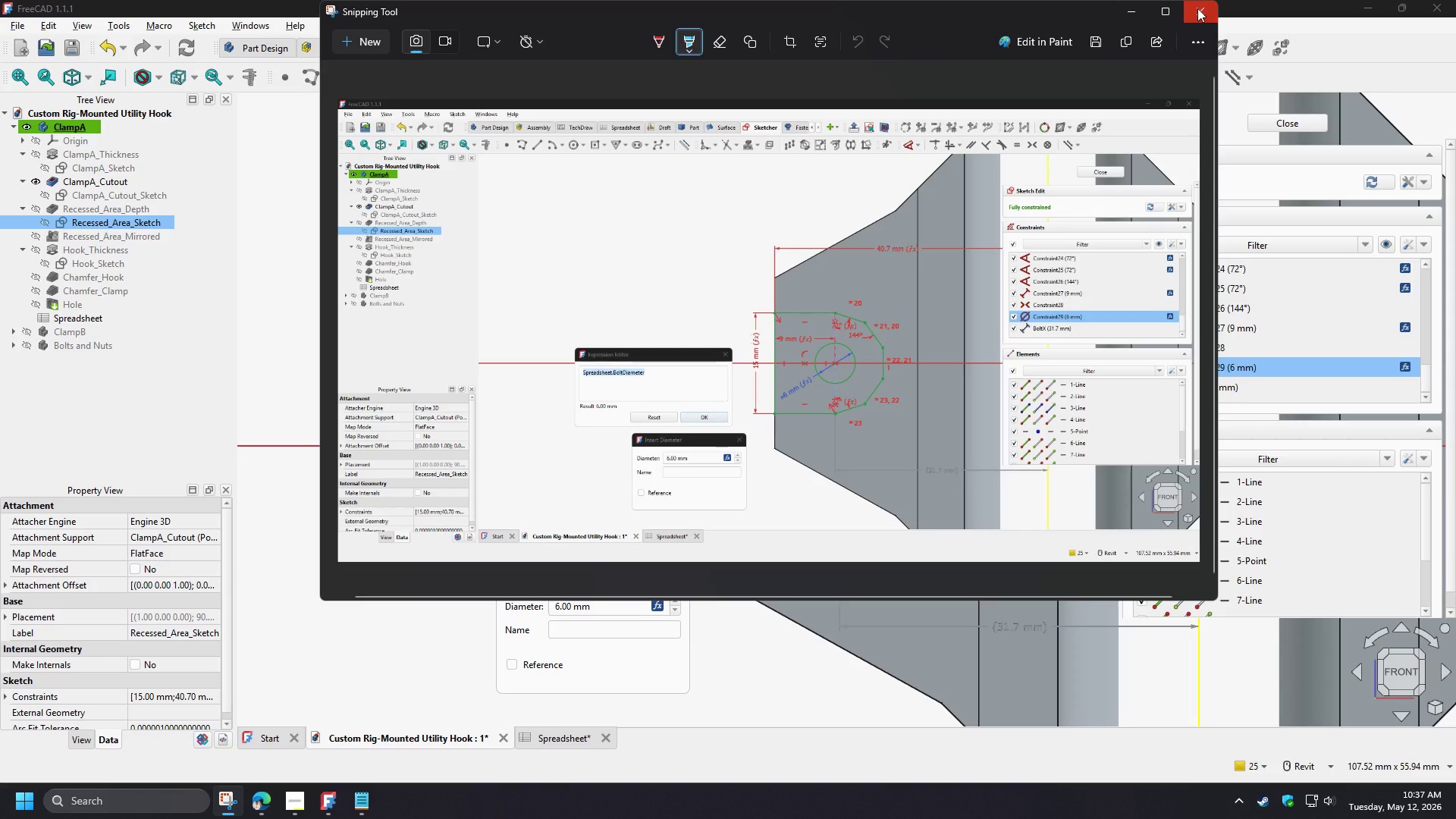 
left_click([1197, 8])
 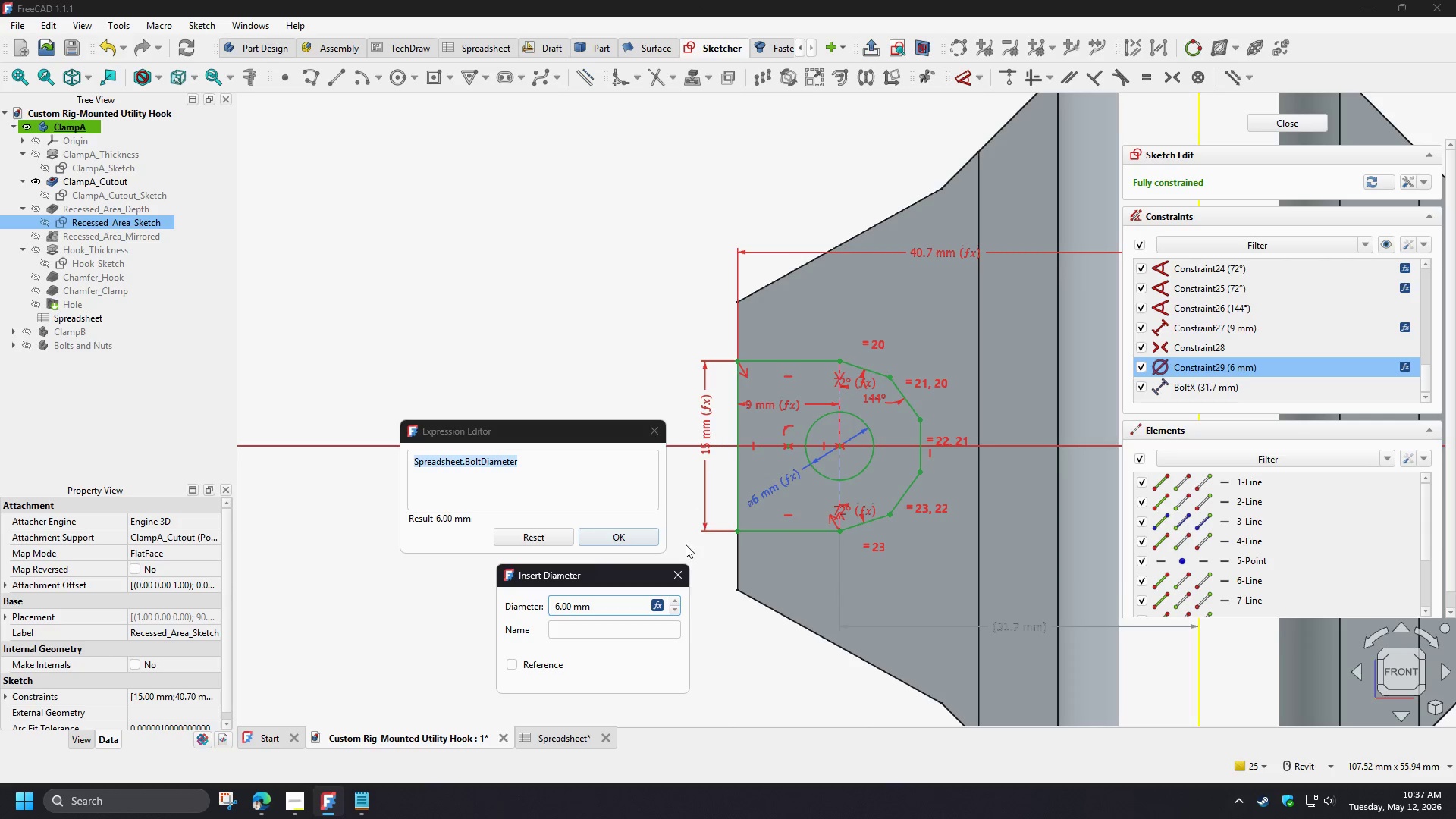 
left_click([679, 569])
 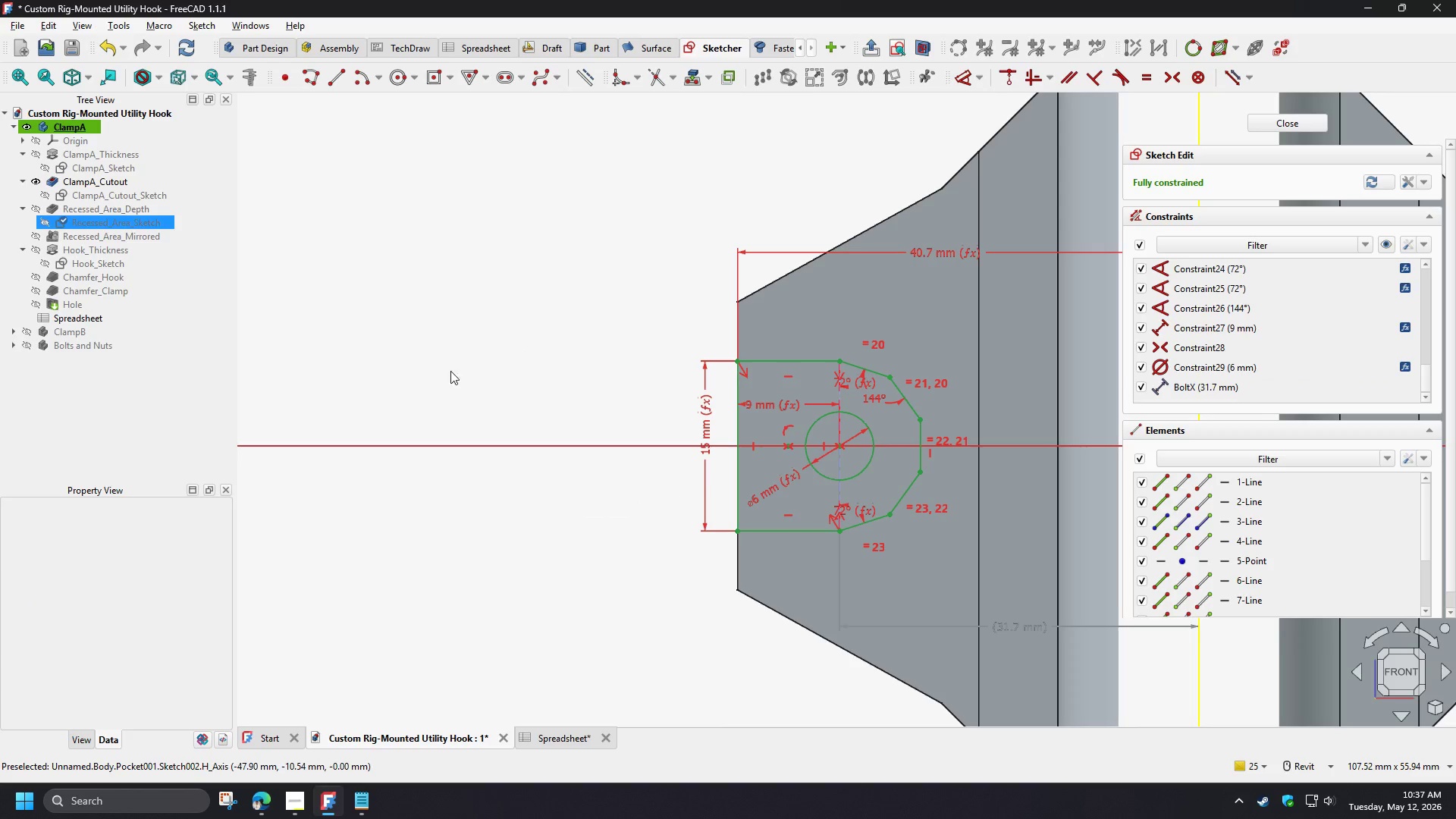 
scroll: coordinate [447, 389], scroll_direction: down, amount: 3.0
 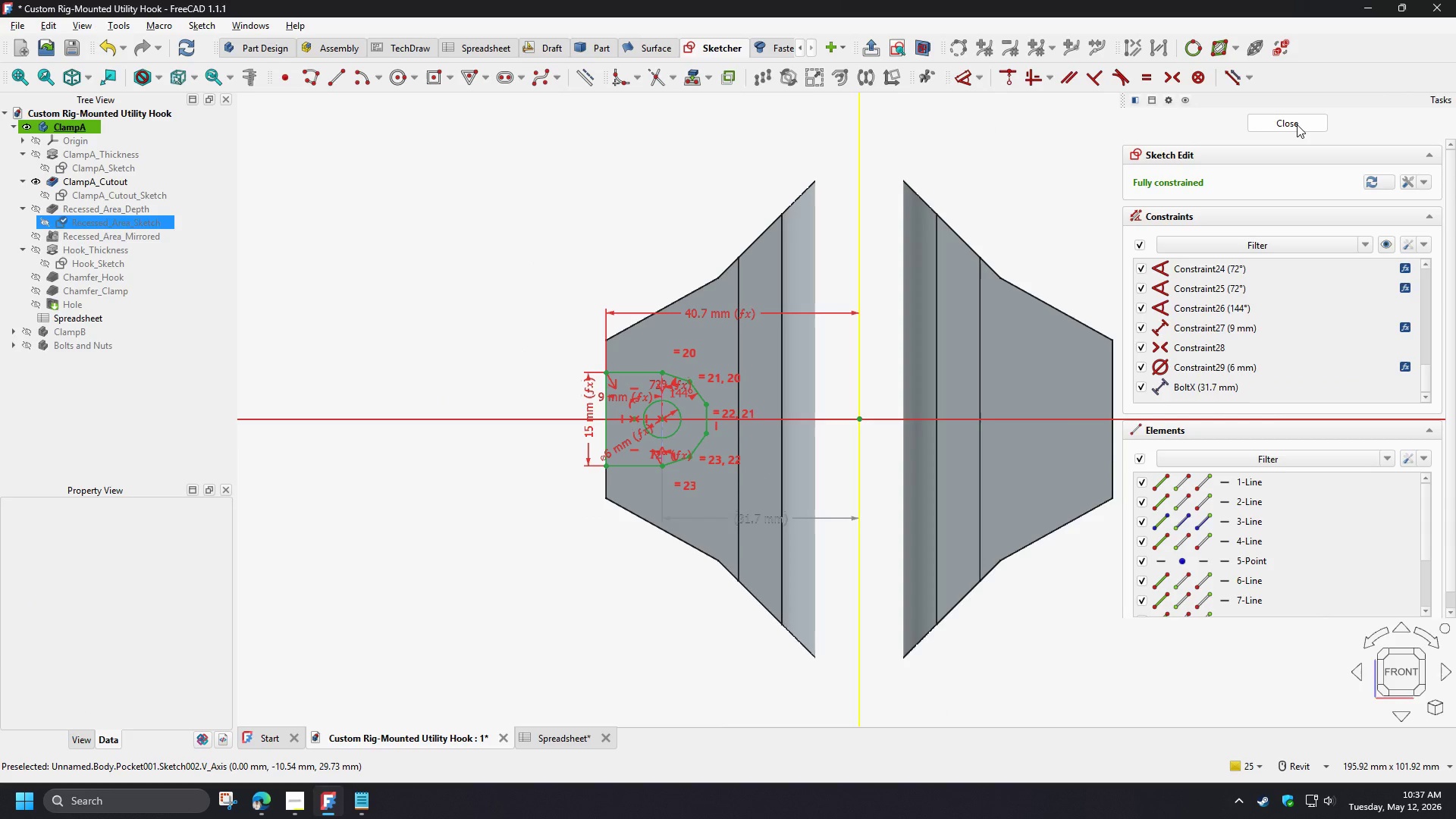 
left_click([1297, 124])
 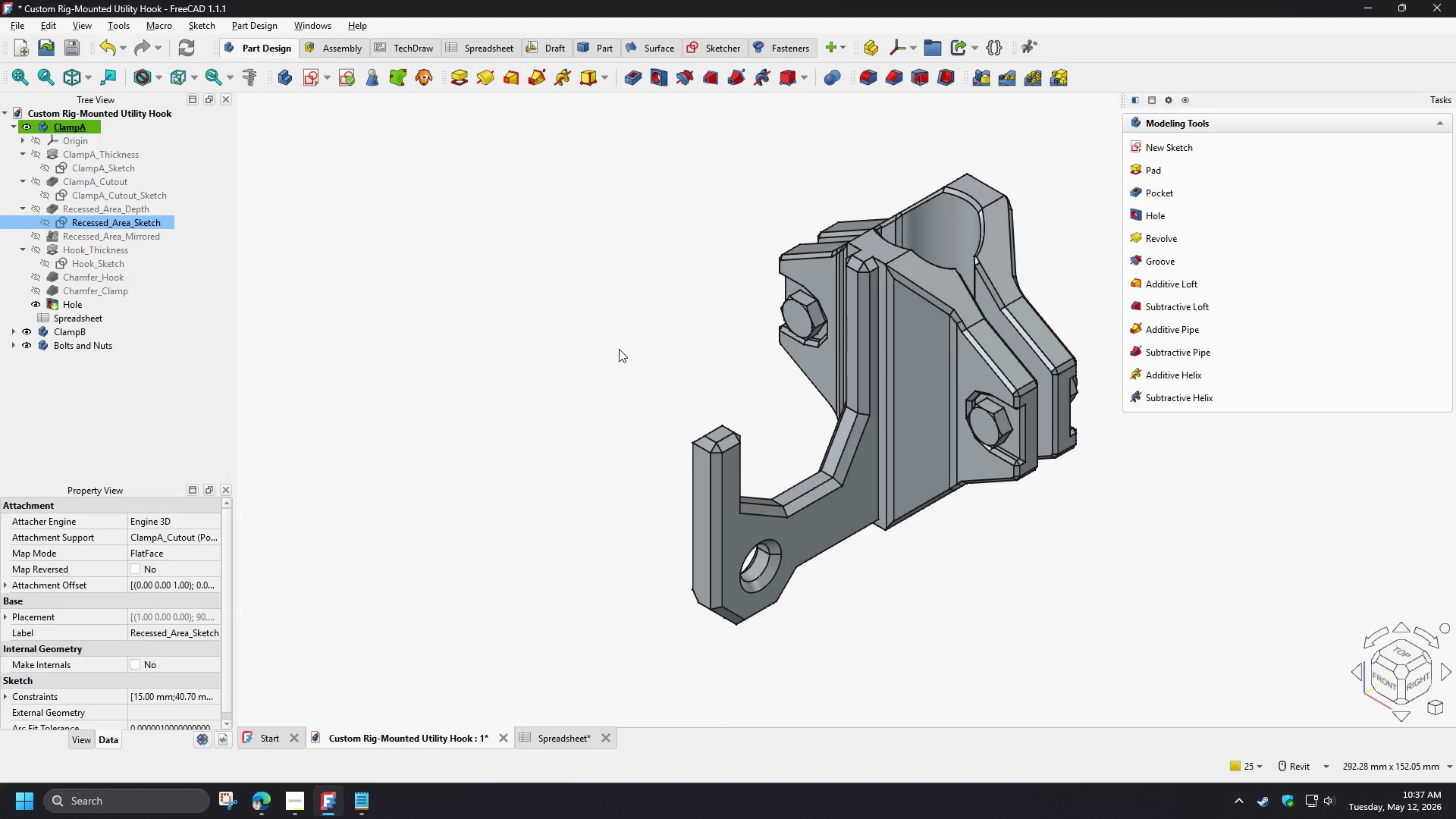 
wait(5.47)
 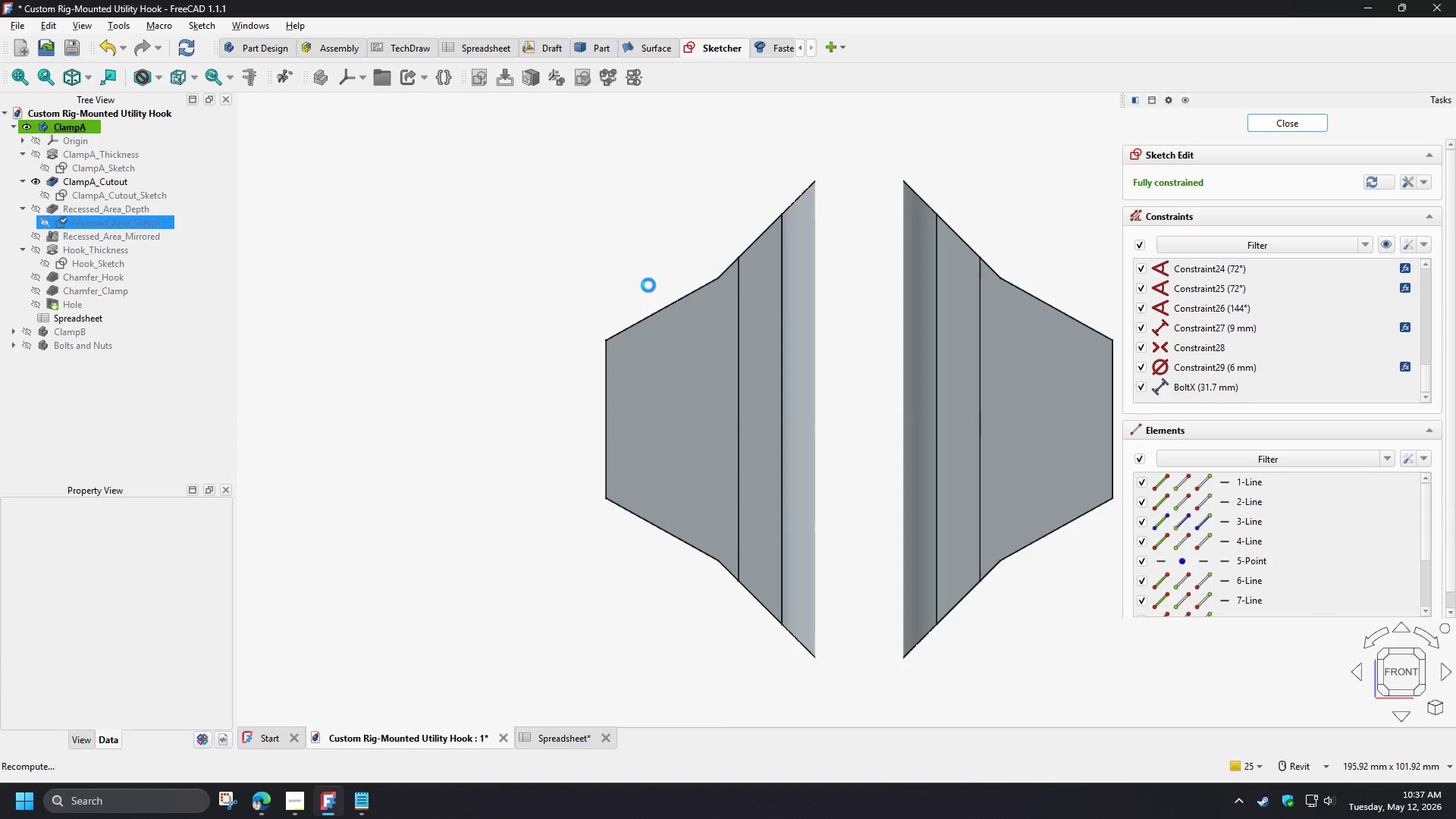 
left_click([14, 130])
 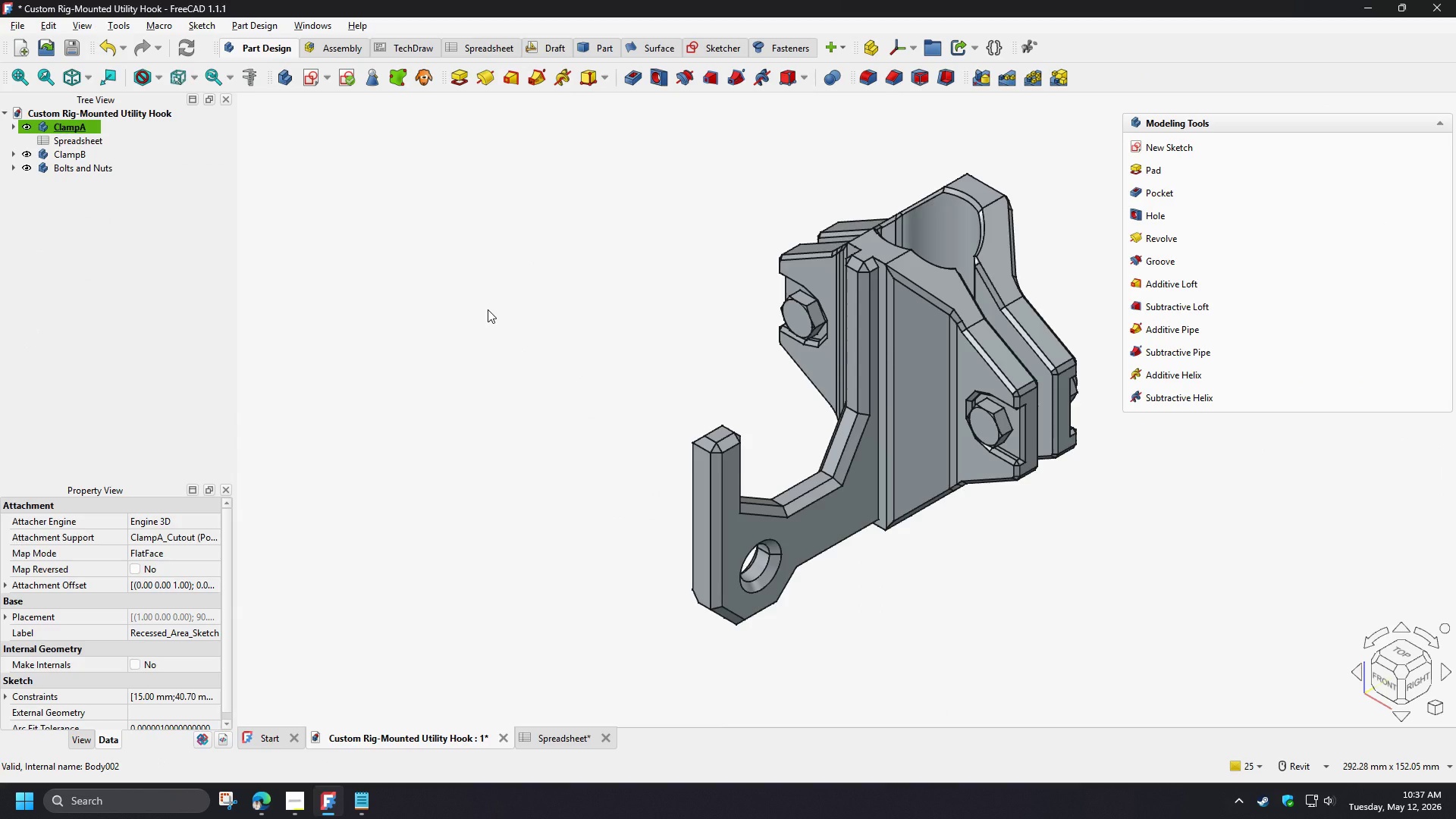 
left_click([488, 309])
 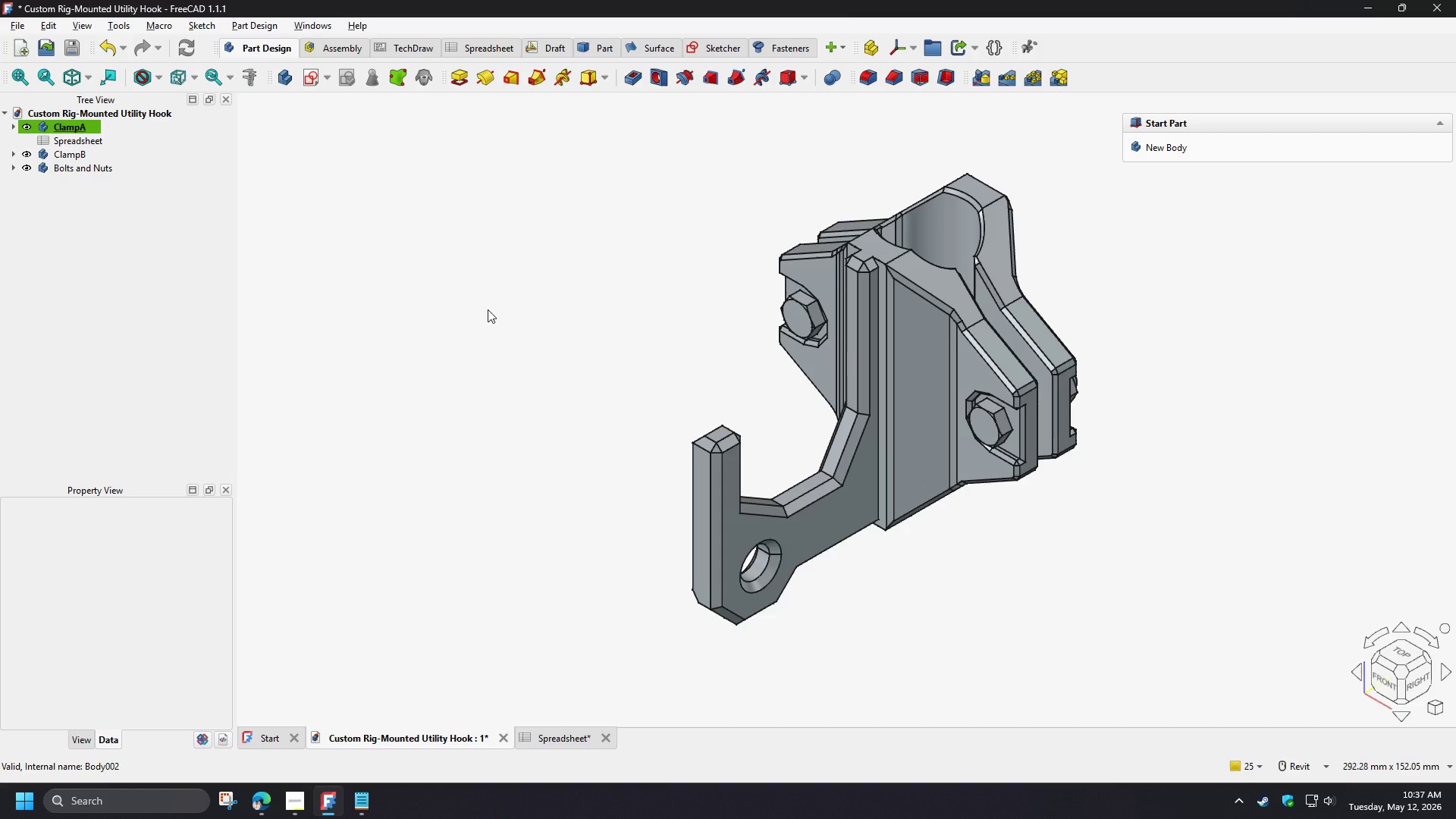 
key(Numpad0)
 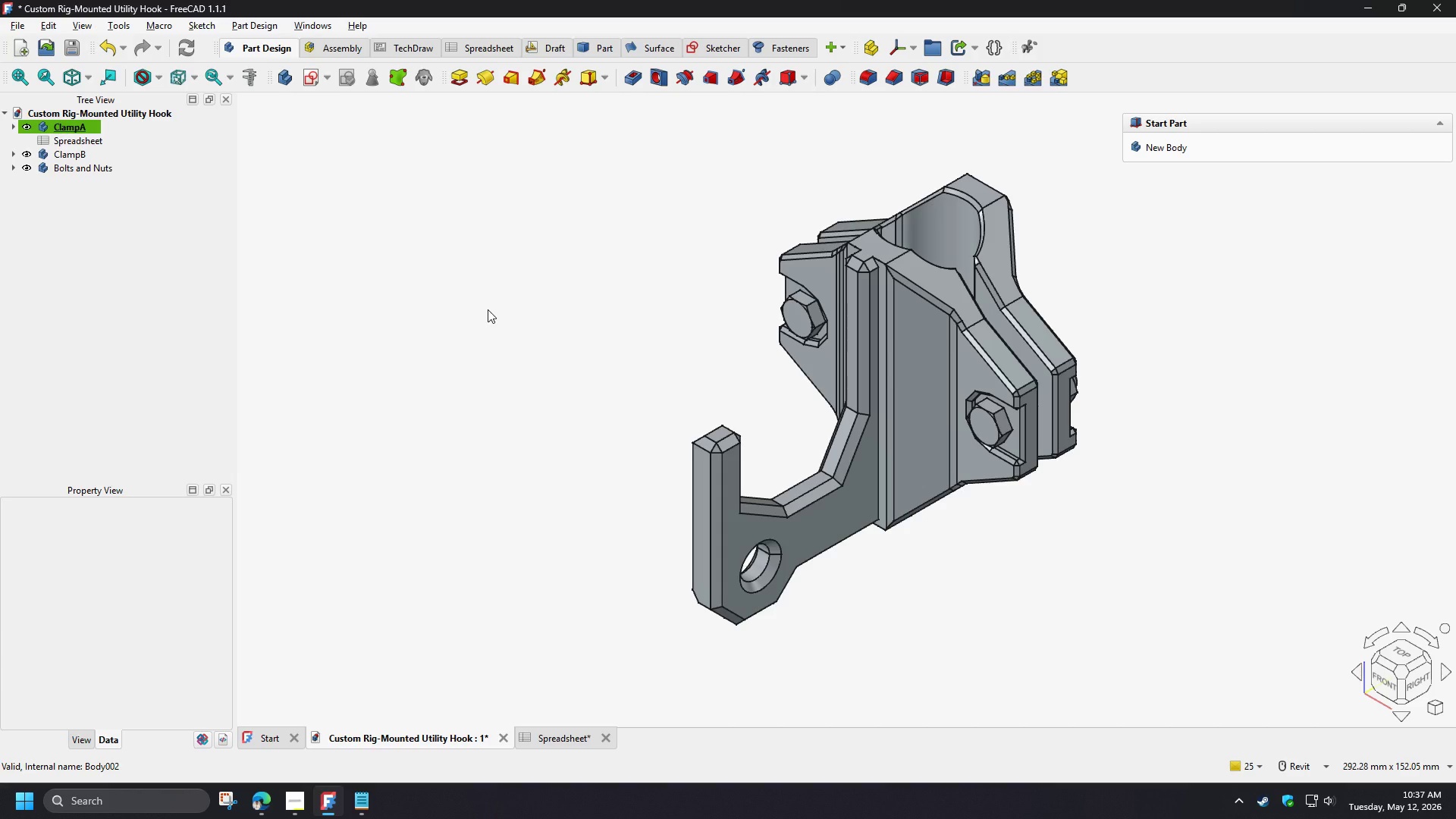 
type(vf)
 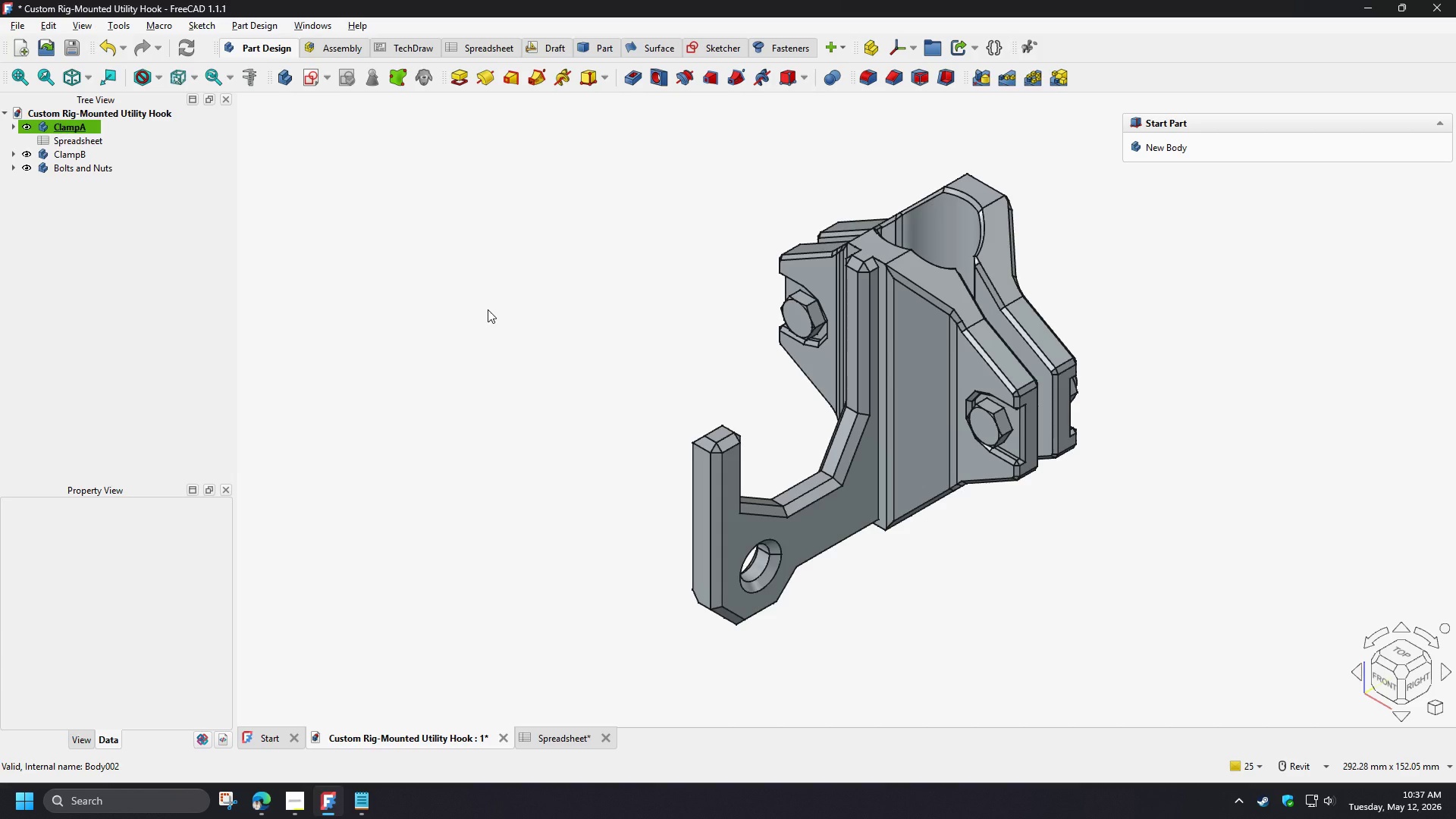 
left_click([488, 309])
 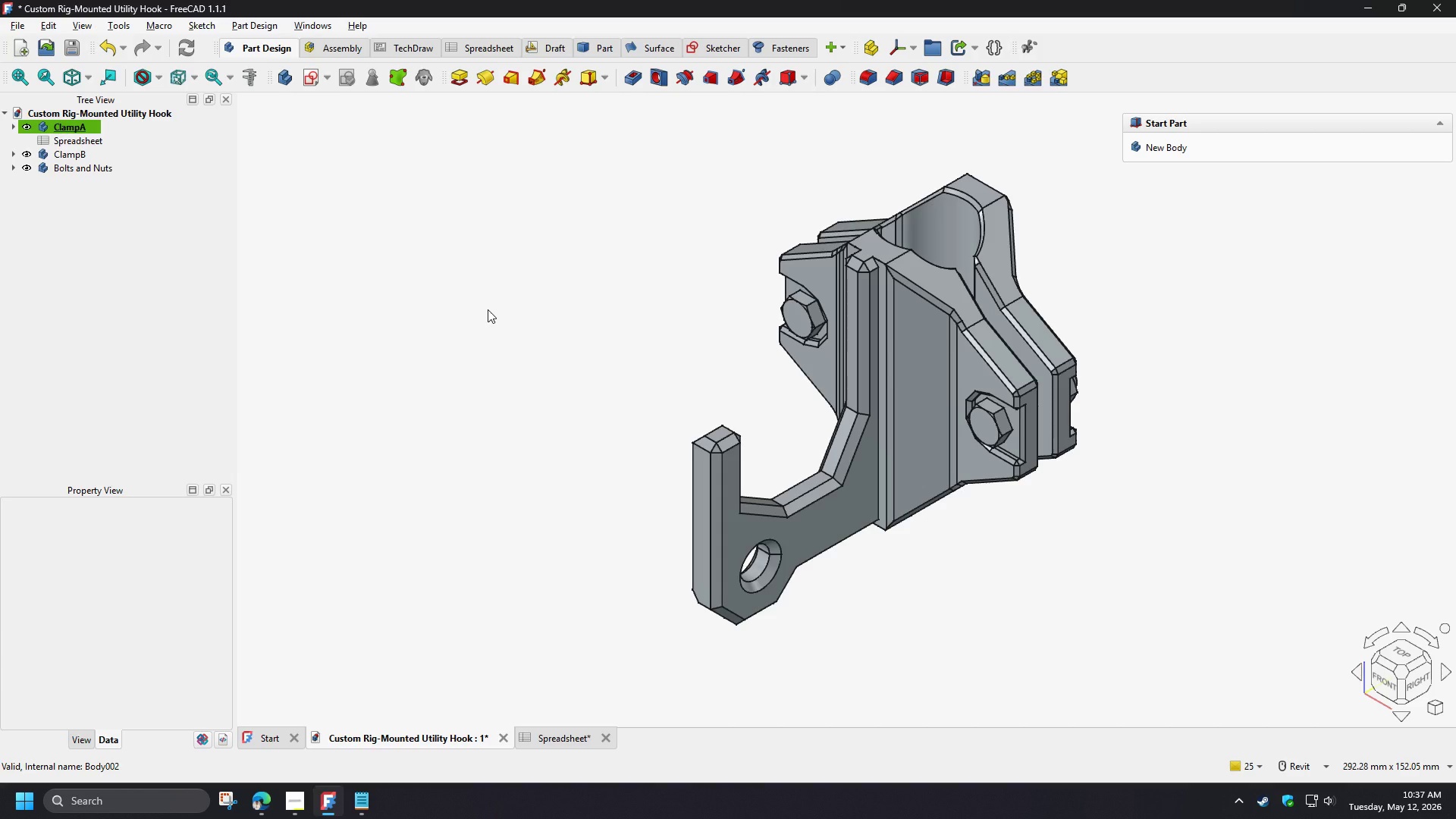 
key(Control+S)
 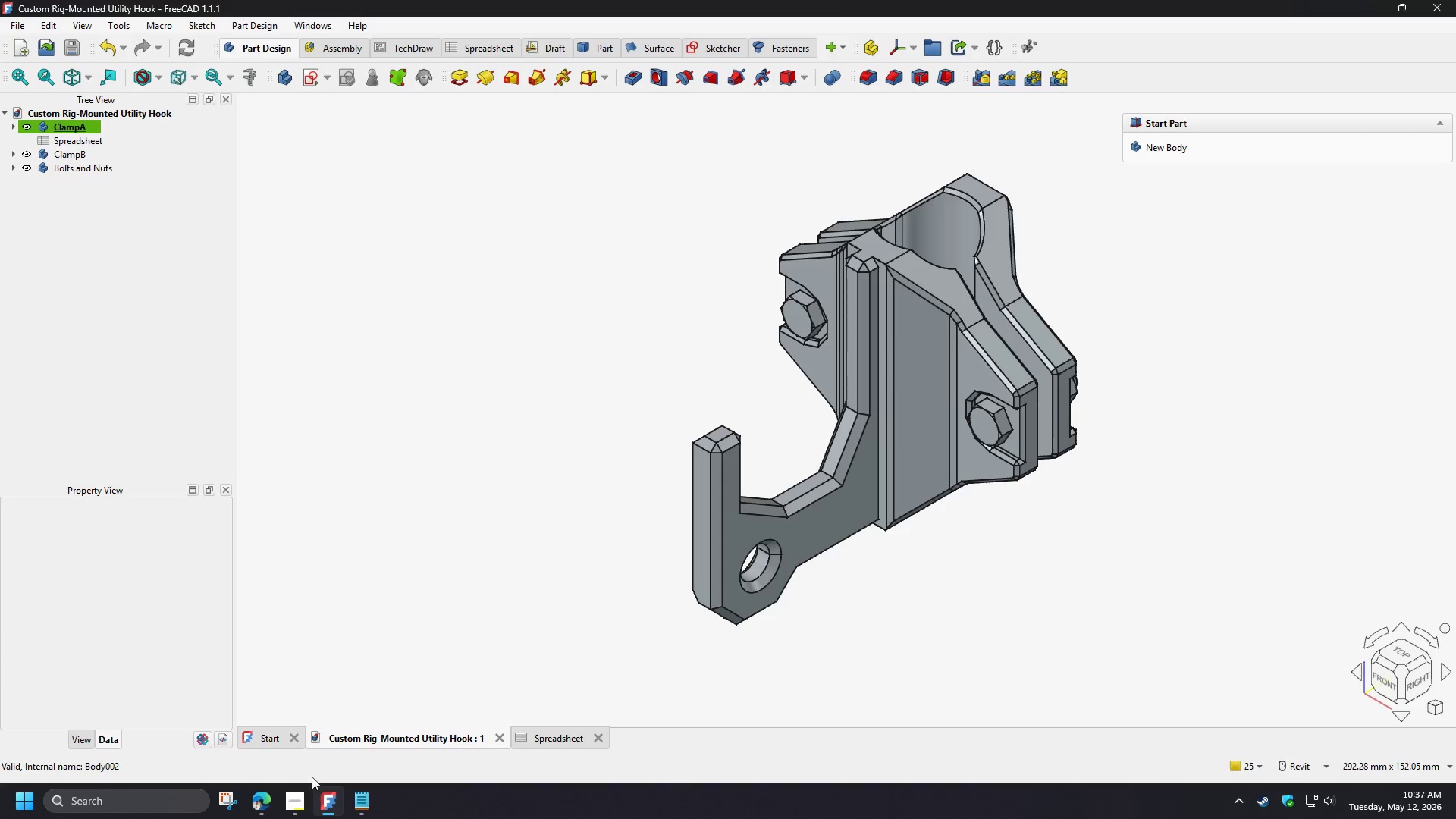 
left_click([291, 797])